 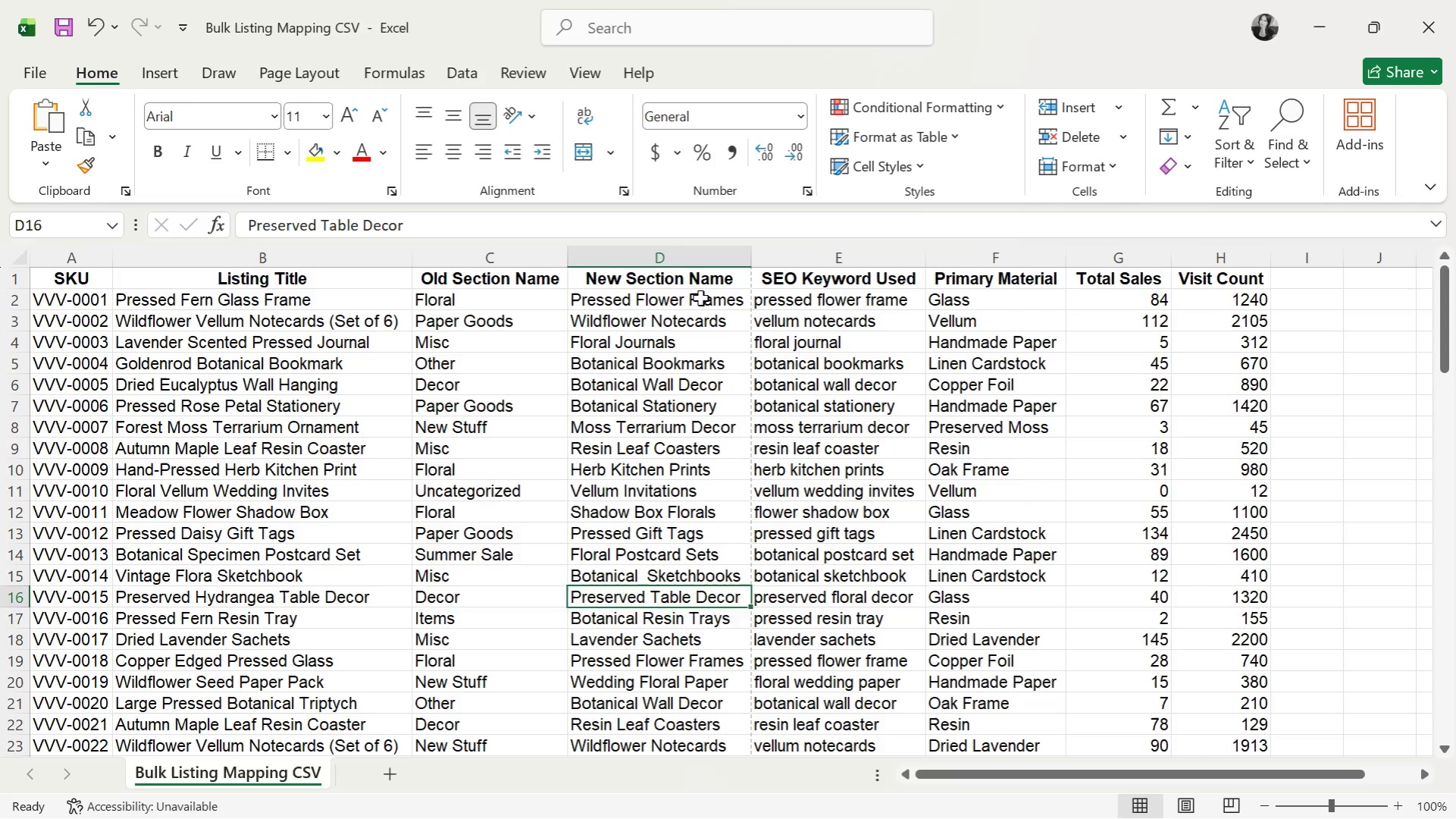 
key(ArrowDown)
 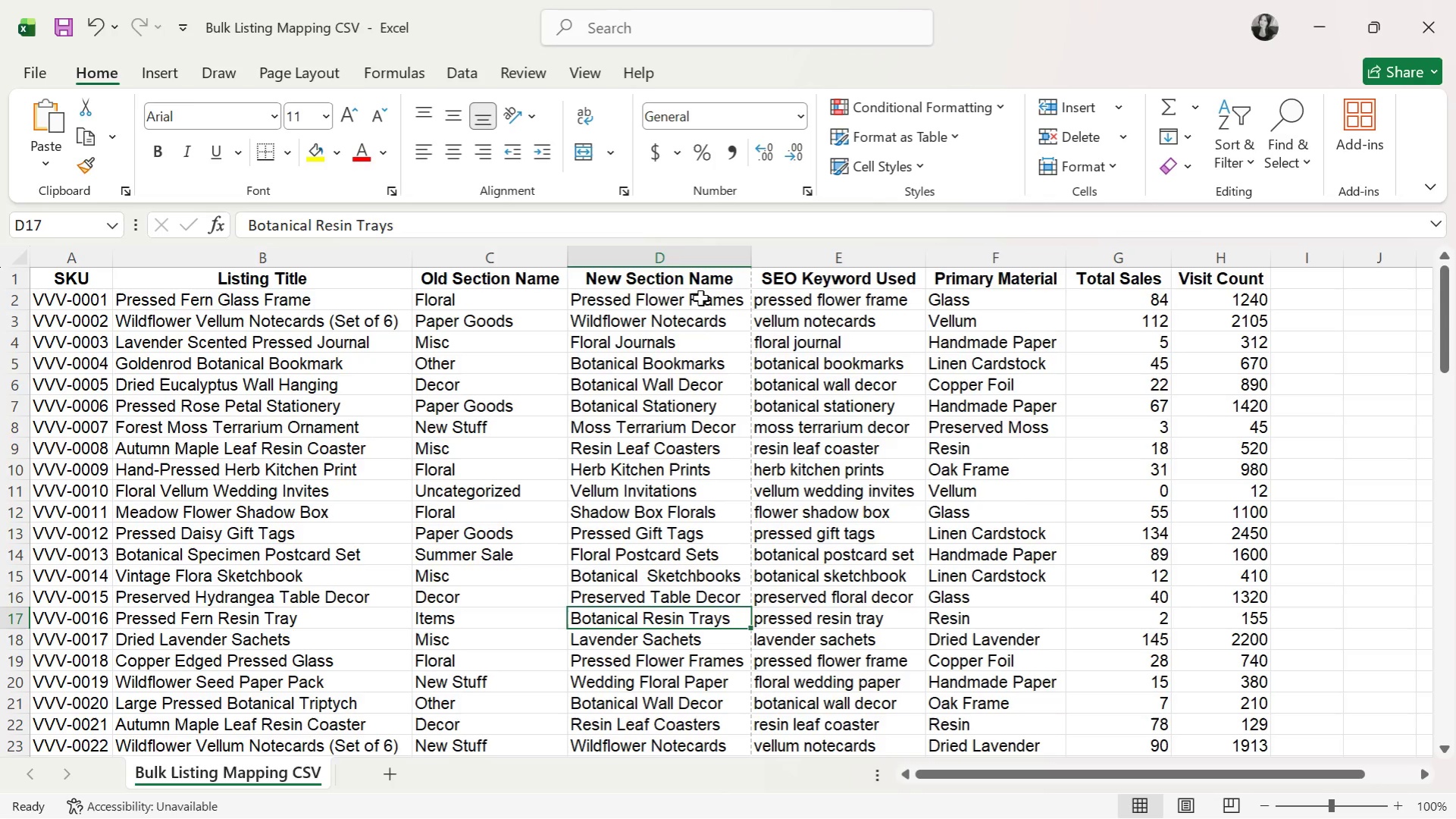 
key(Alt+AltLeft)
 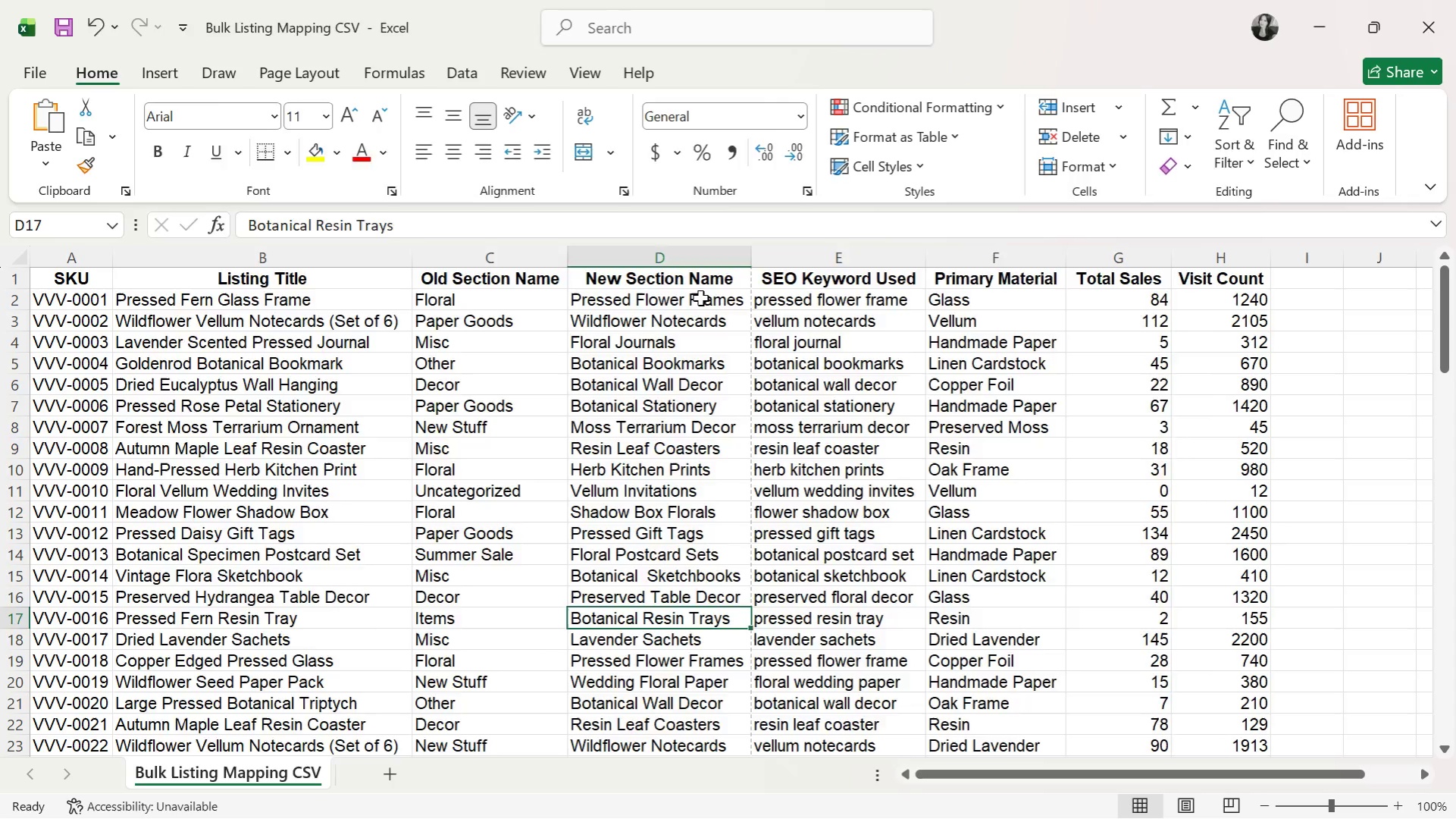 
key(Alt+Tab)
 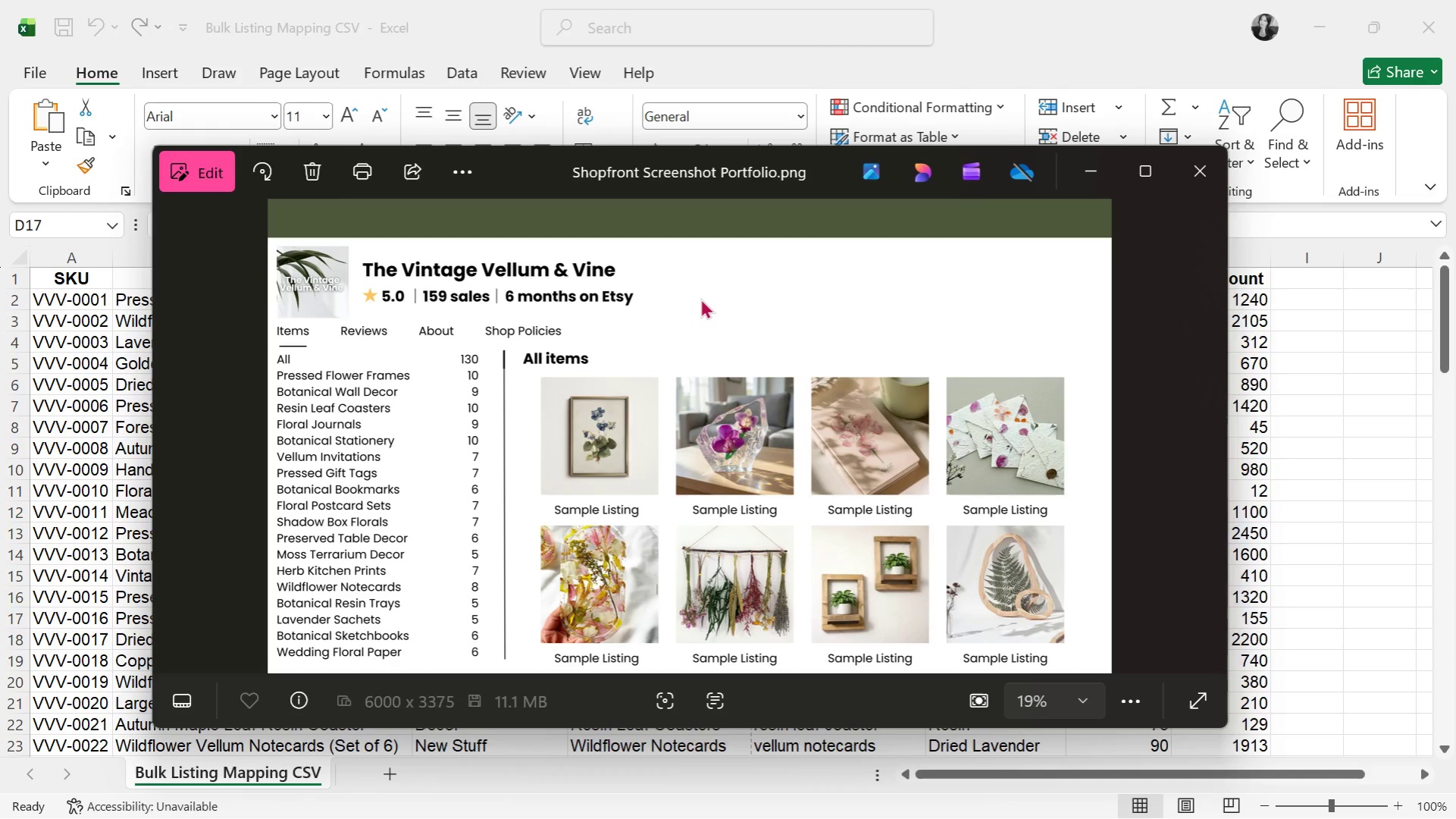 
wait(7.5)
 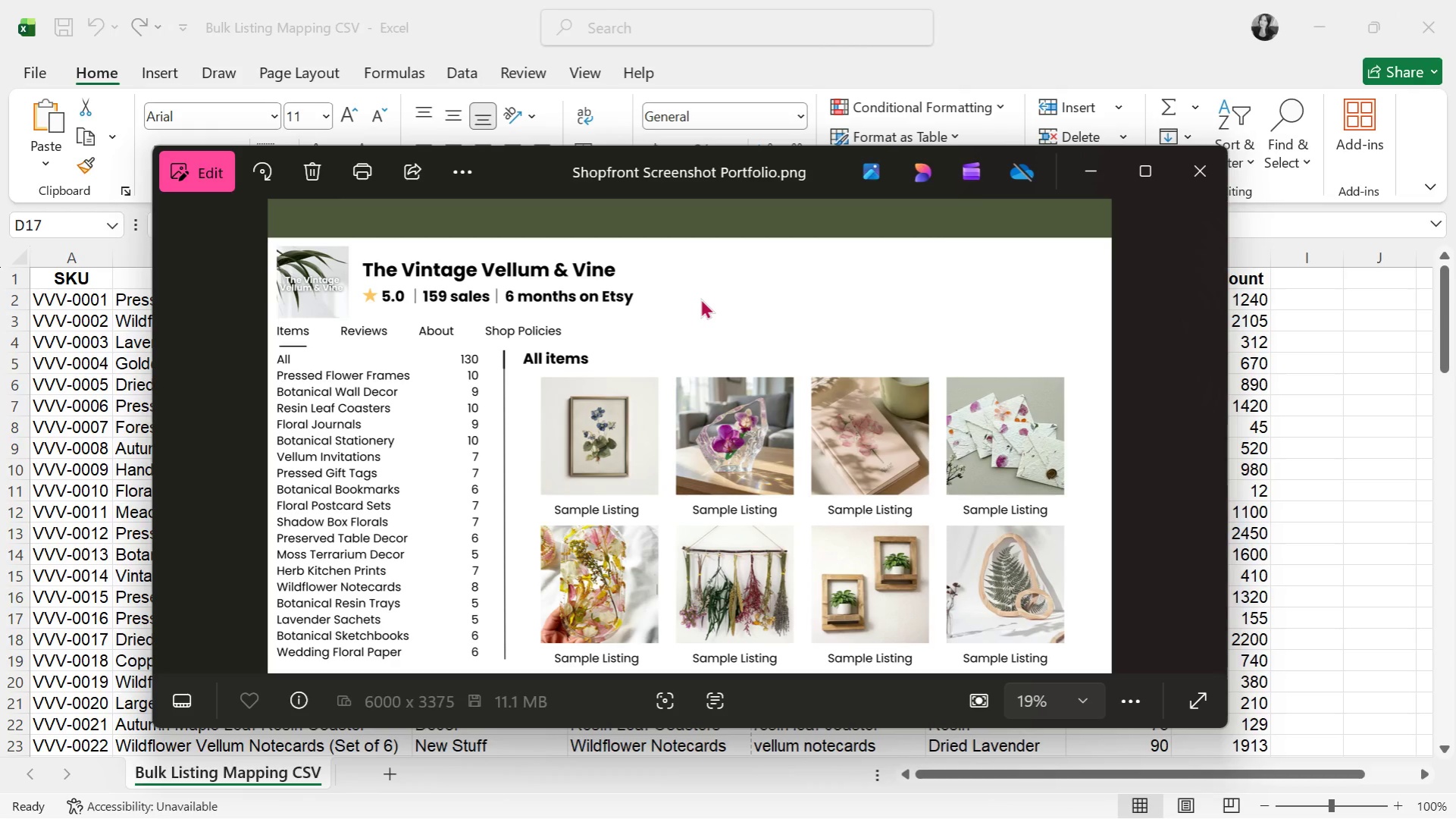 
key(Alt+AltLeft)
 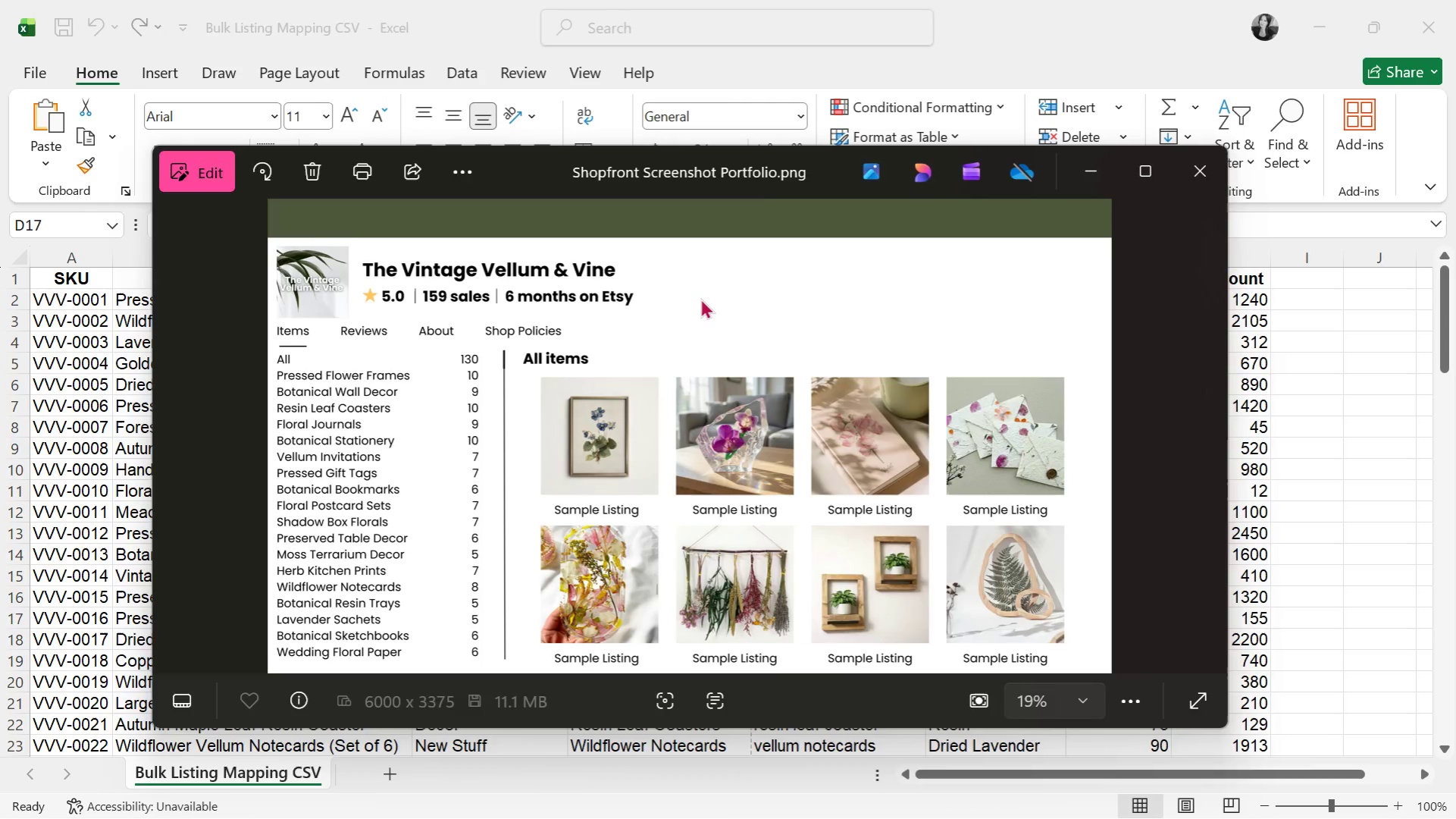 
key(Alt+Tab)
 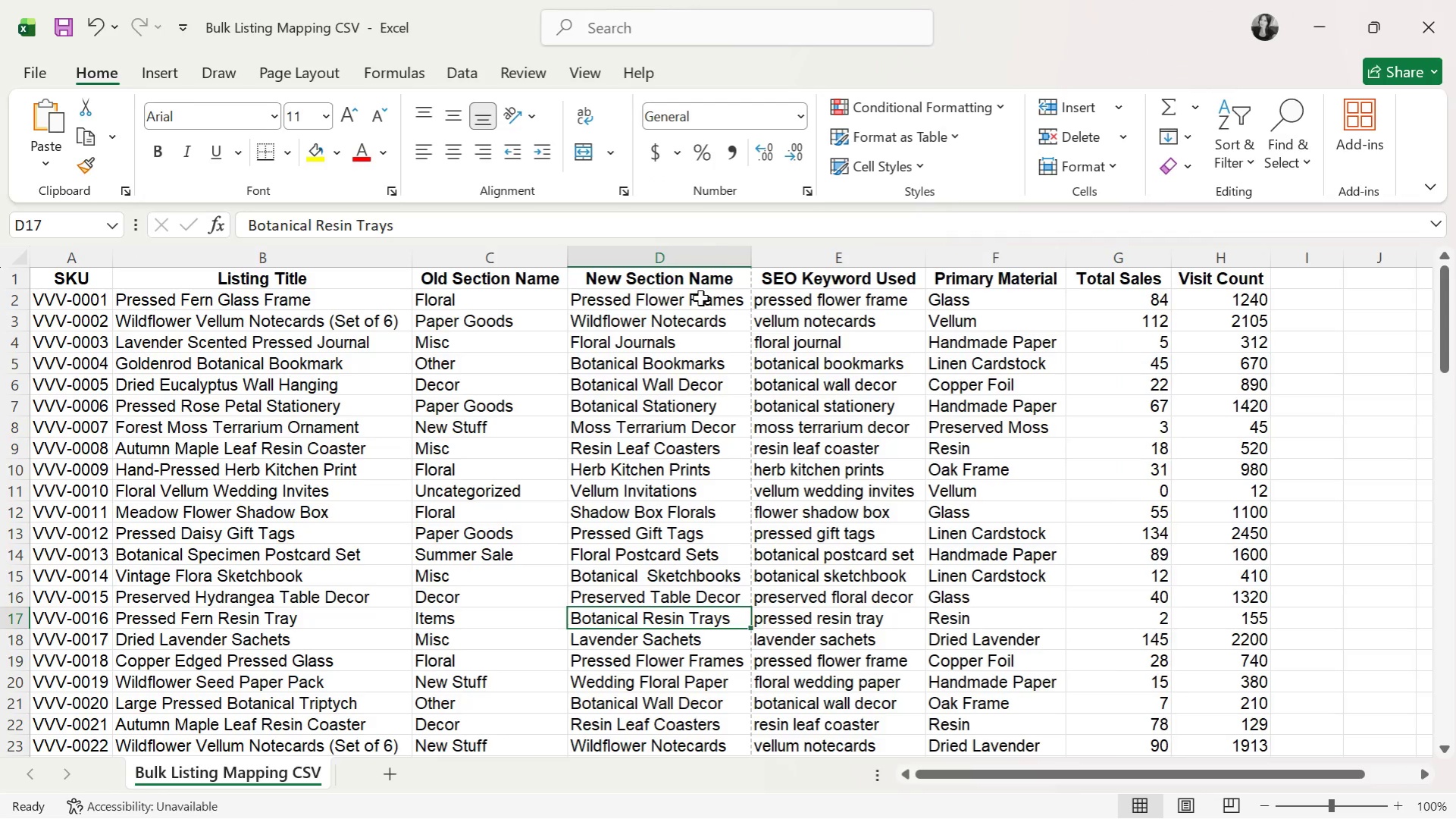 
key(ArrowDown)
 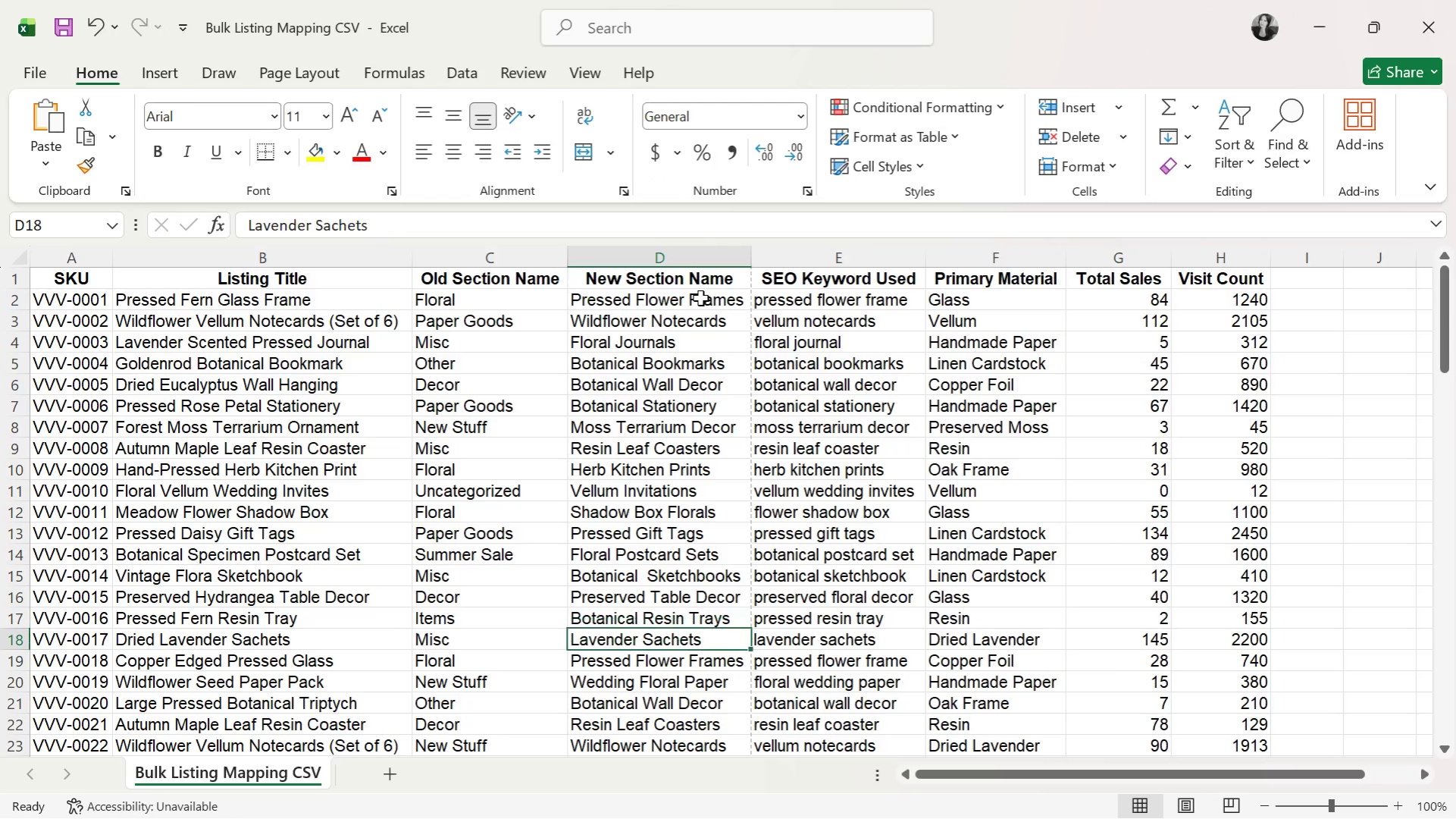 
key(Alt+AltLeft)
 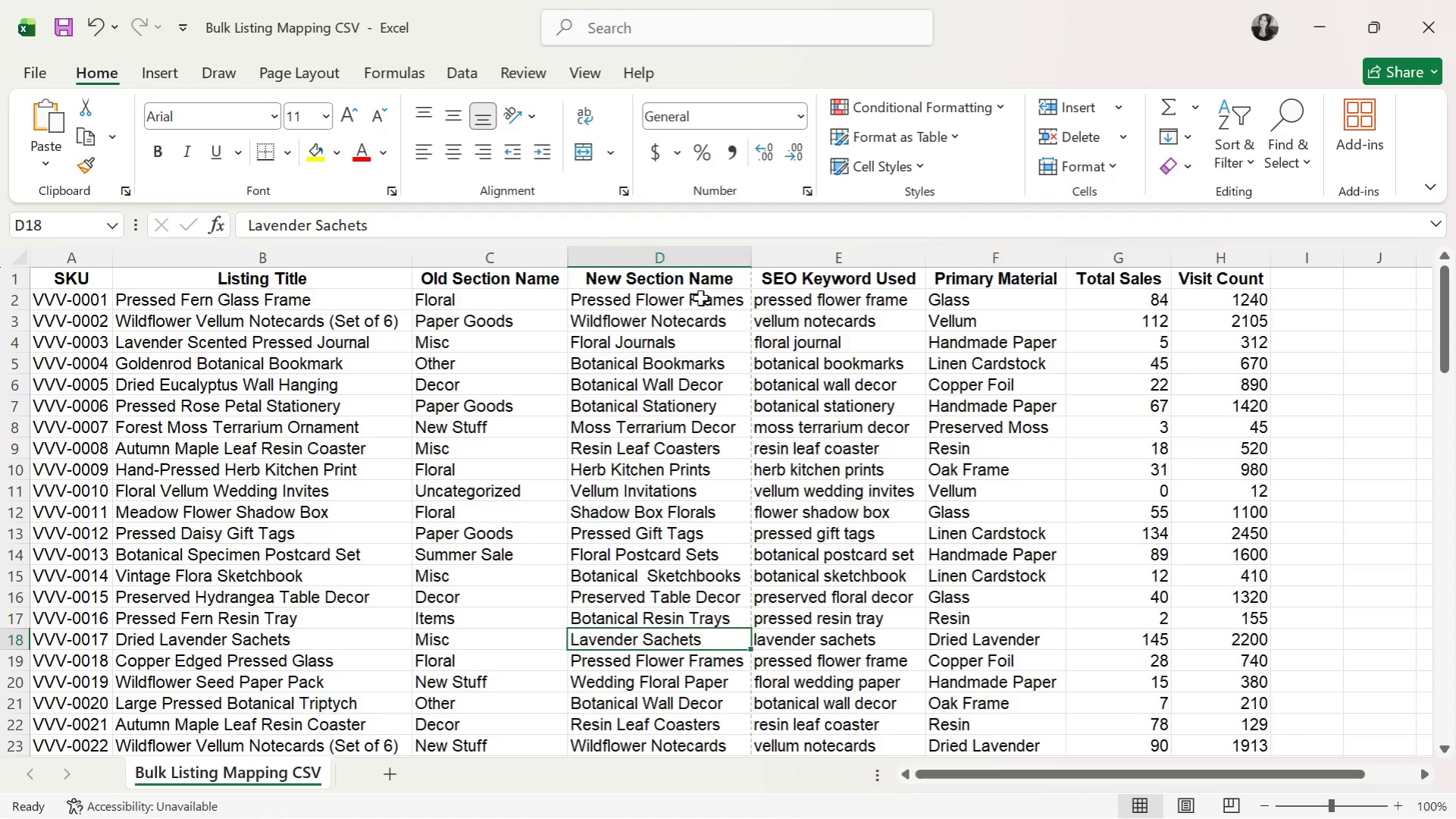 
key(Alt+Tab)
 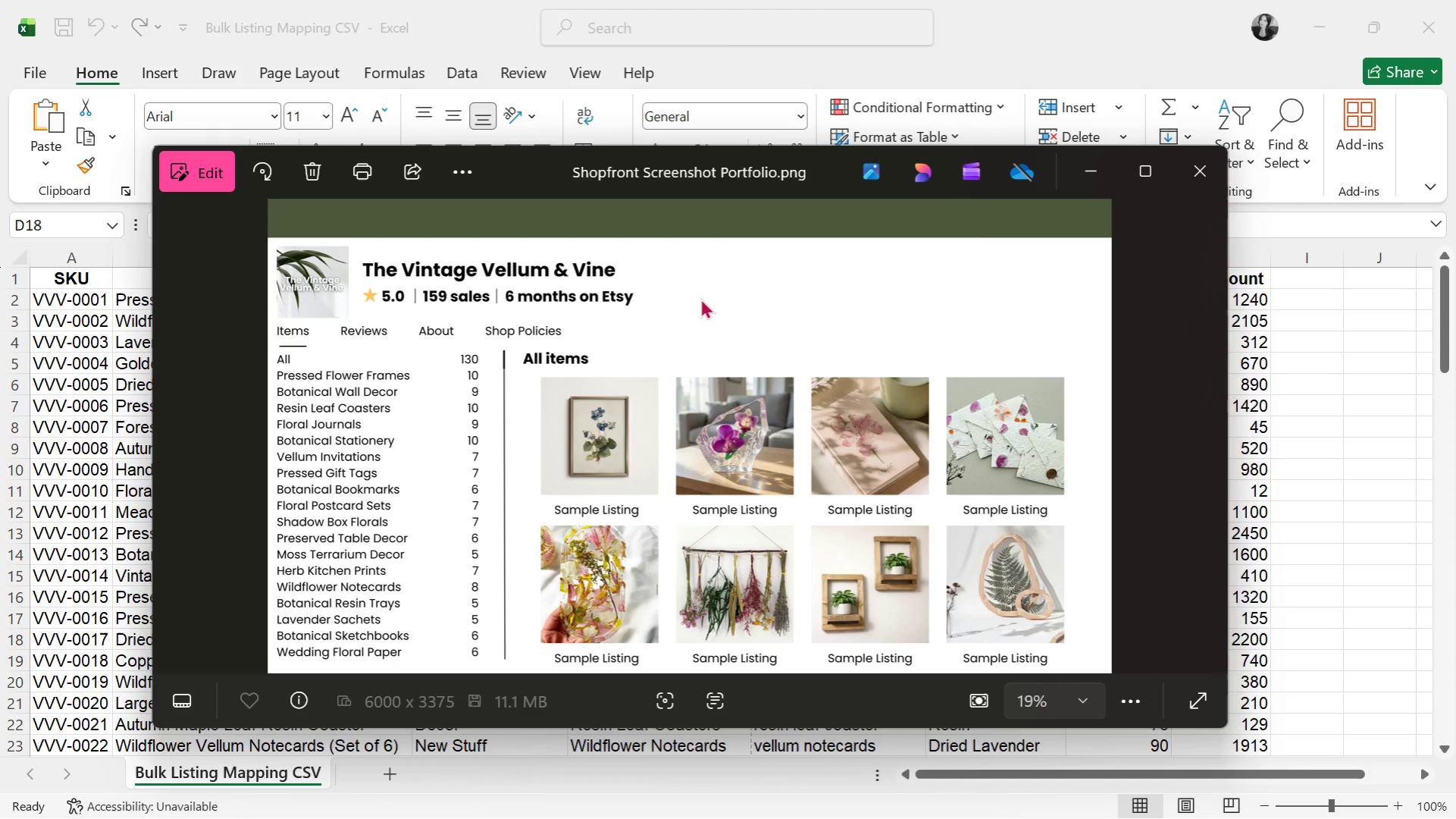 
key(Alt+AltLeft)
 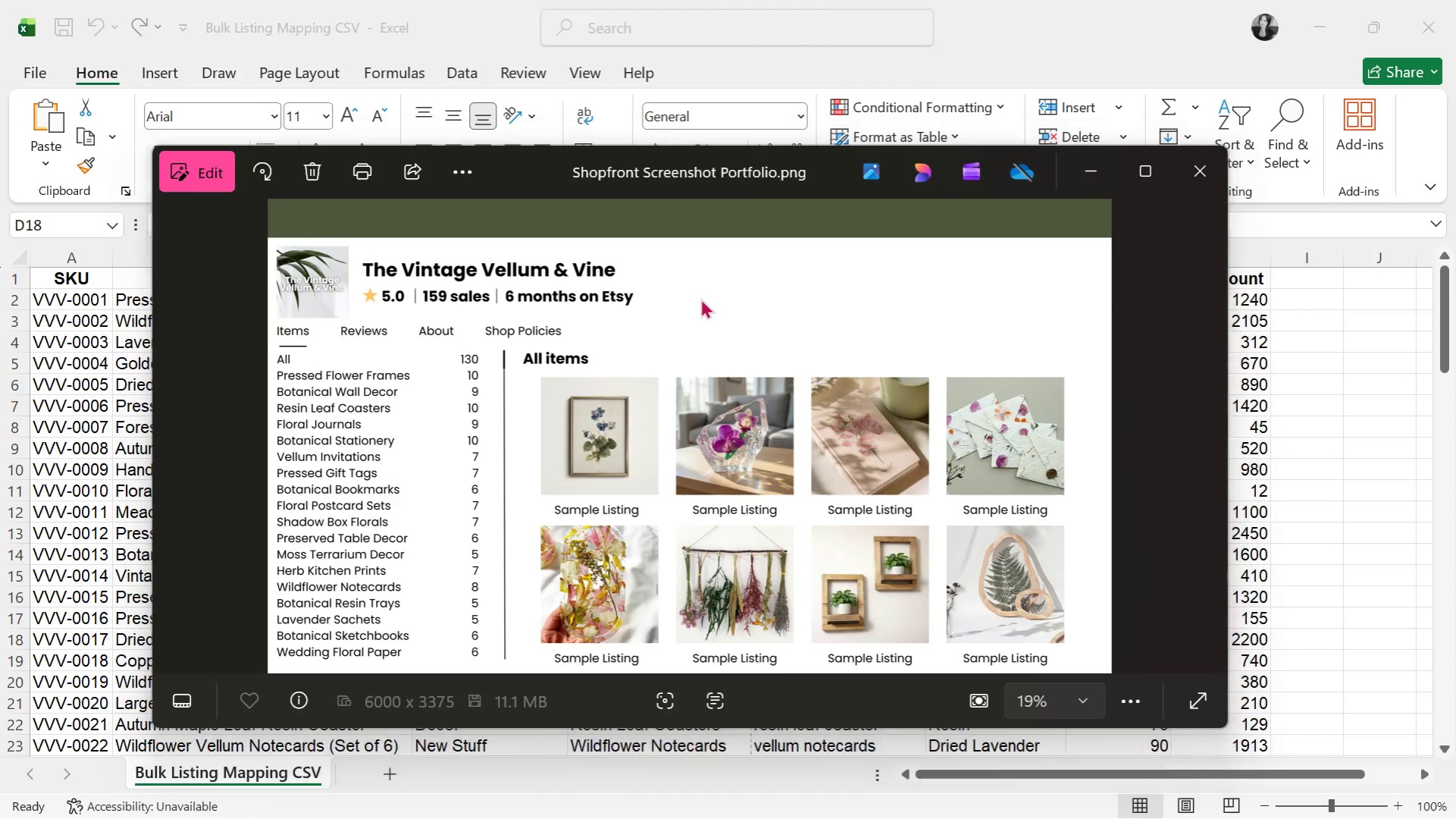 
key(Alt+Tab)
 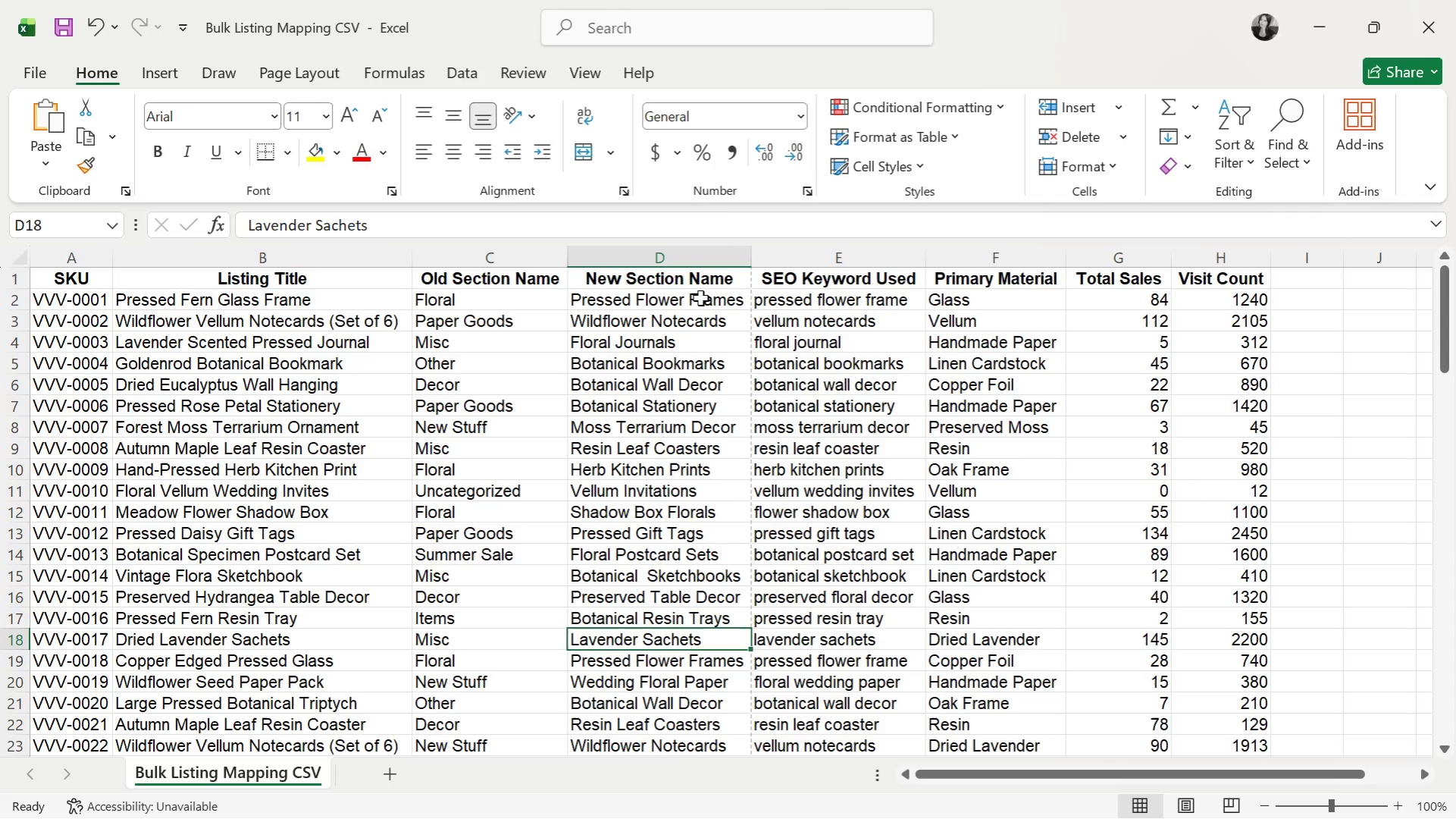 
key(ArrowDown)
 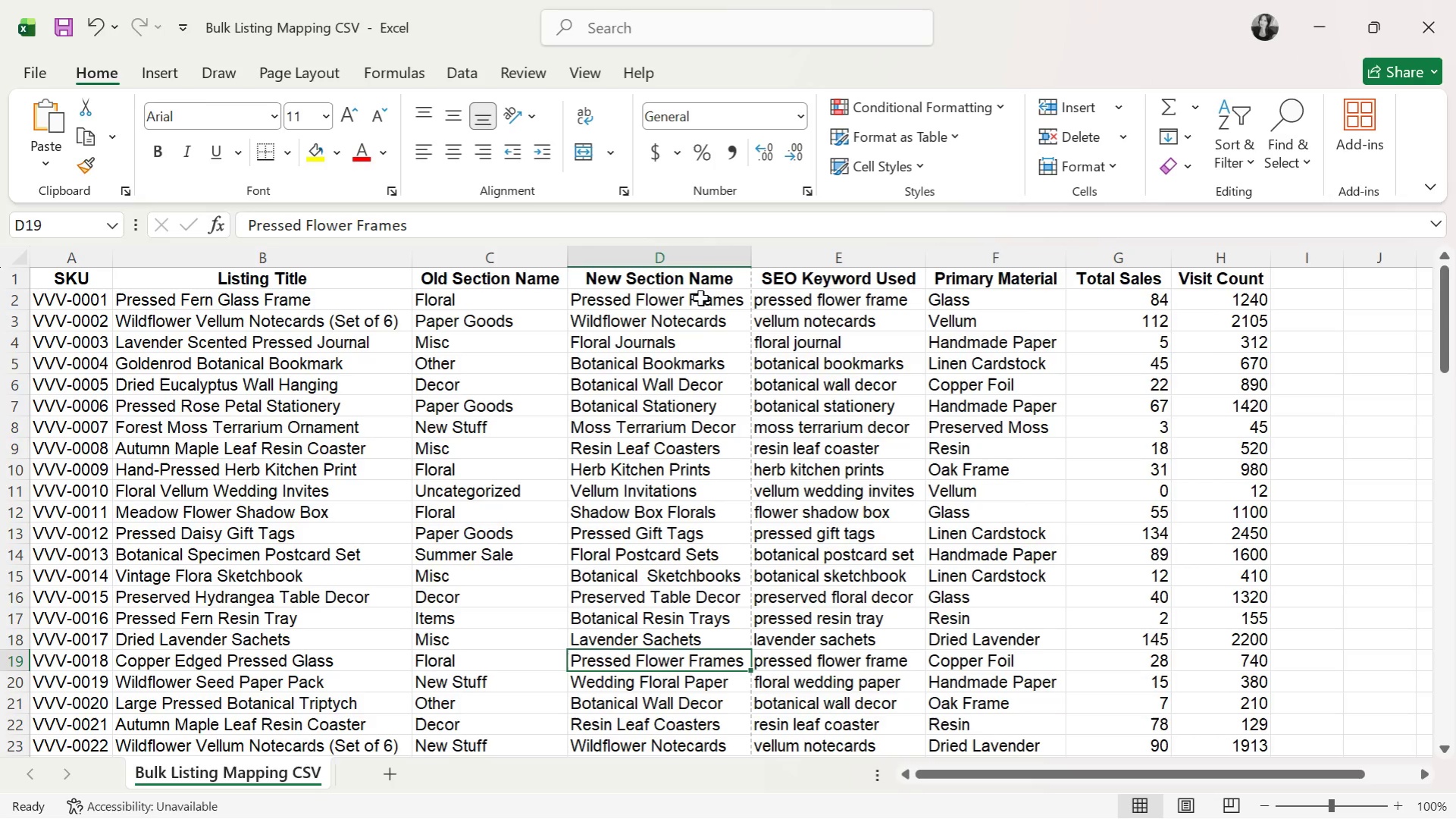 
key(Alt+AltLeft)
 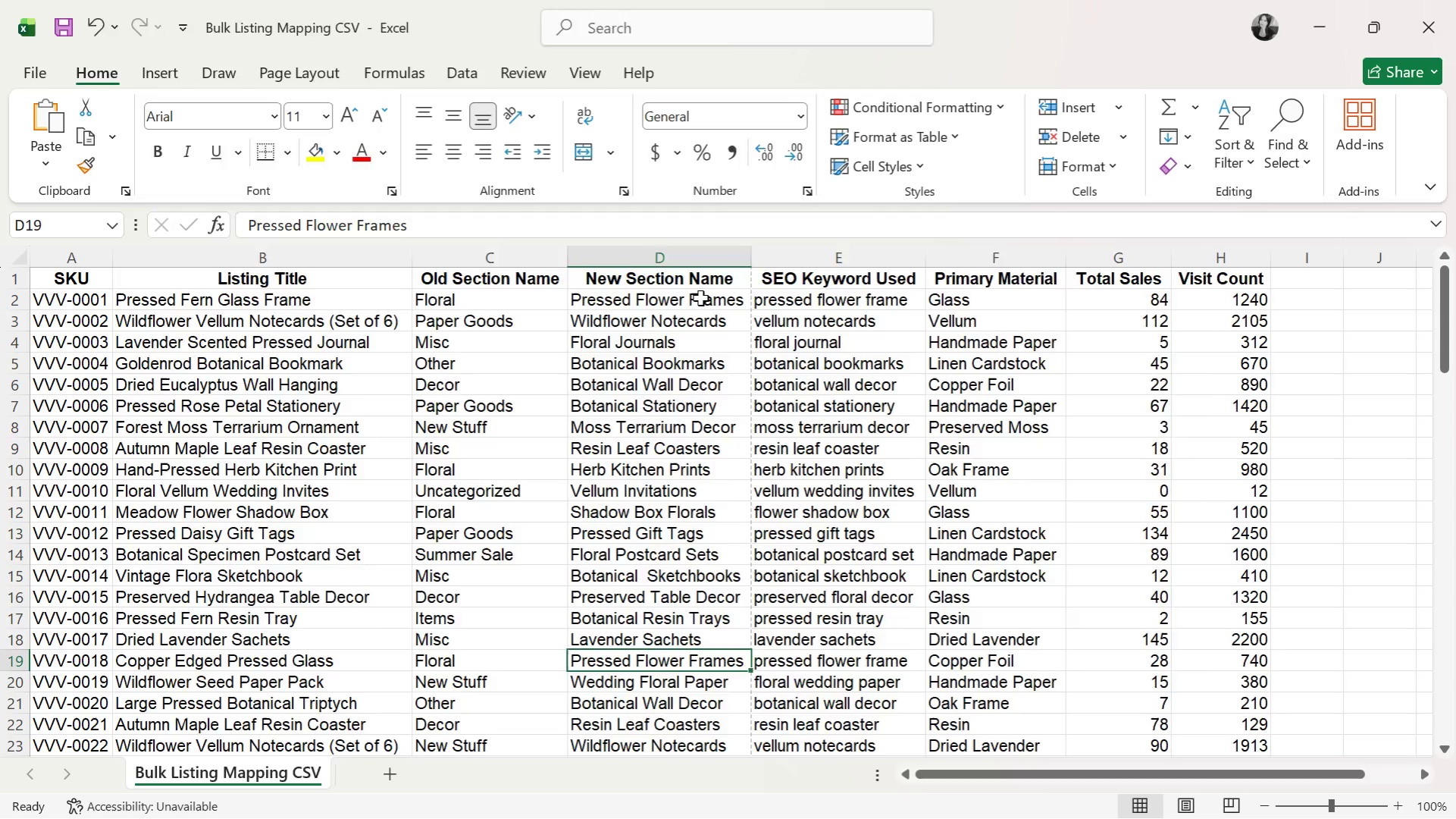 
key(Alt+Tab)
 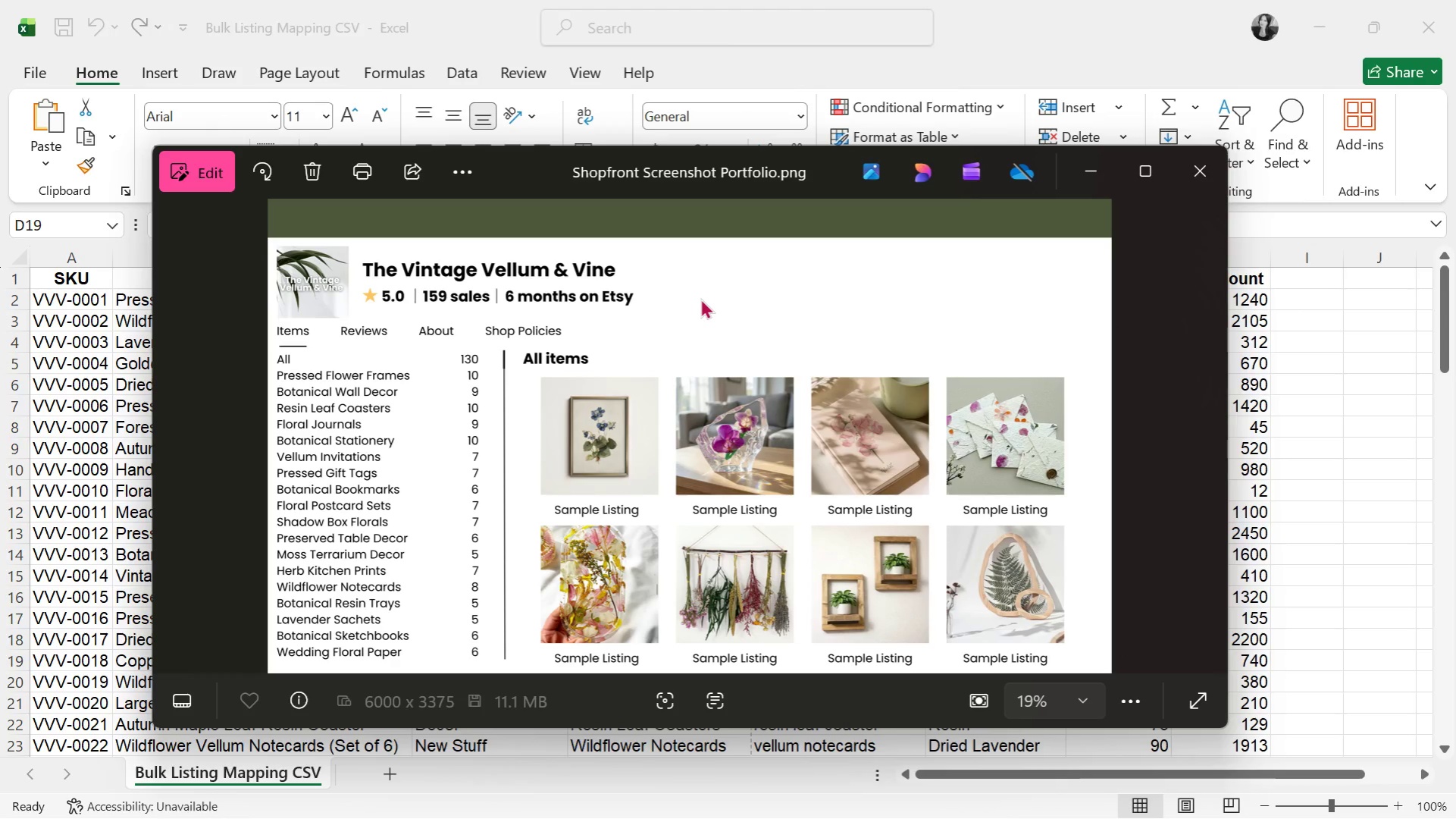 
key(Alt+AltLeft)
 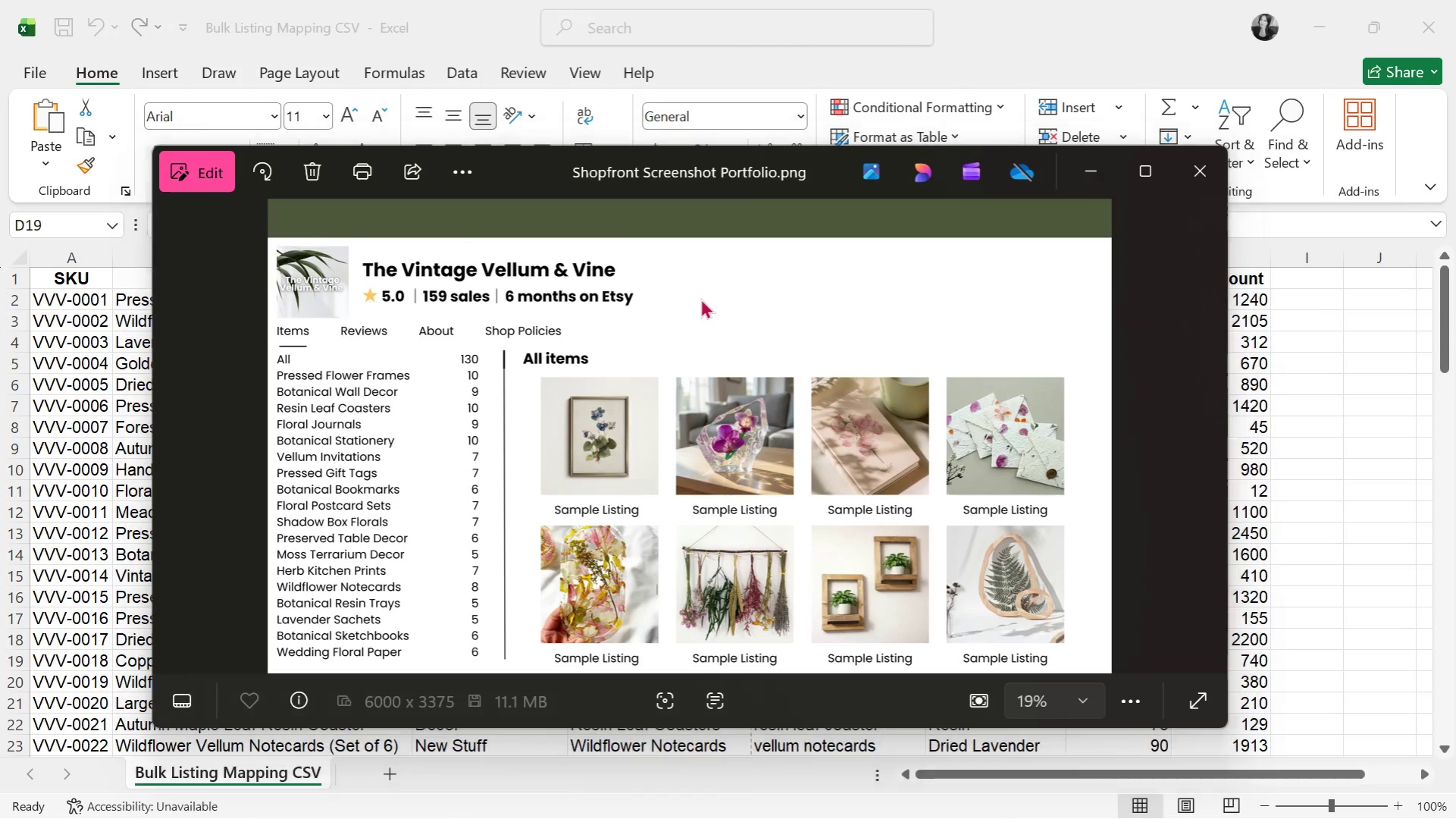 
key(Alt+Tab)
 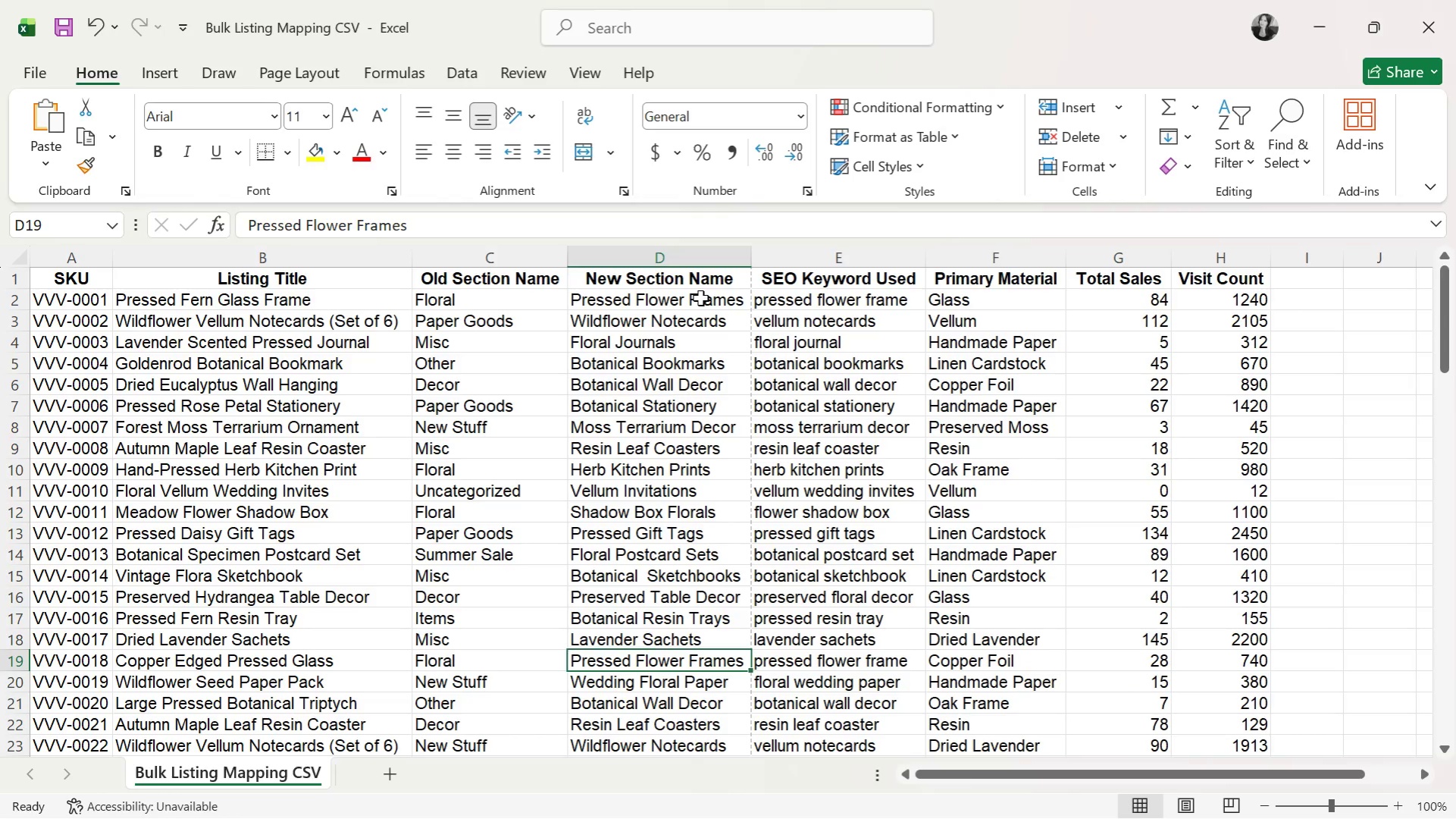 
key(ArrowDown)
 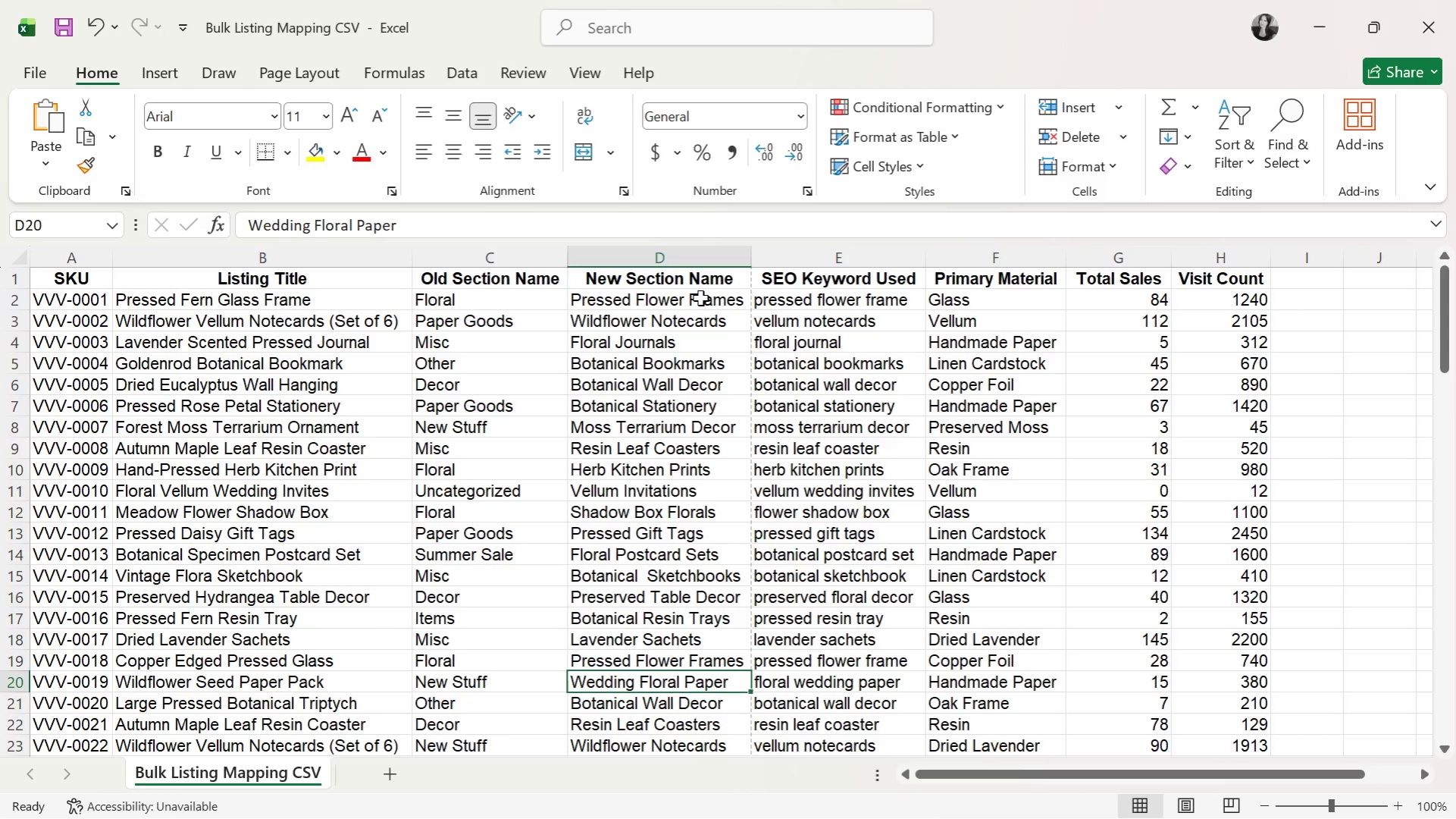 
key(Alt+AltLeft)
 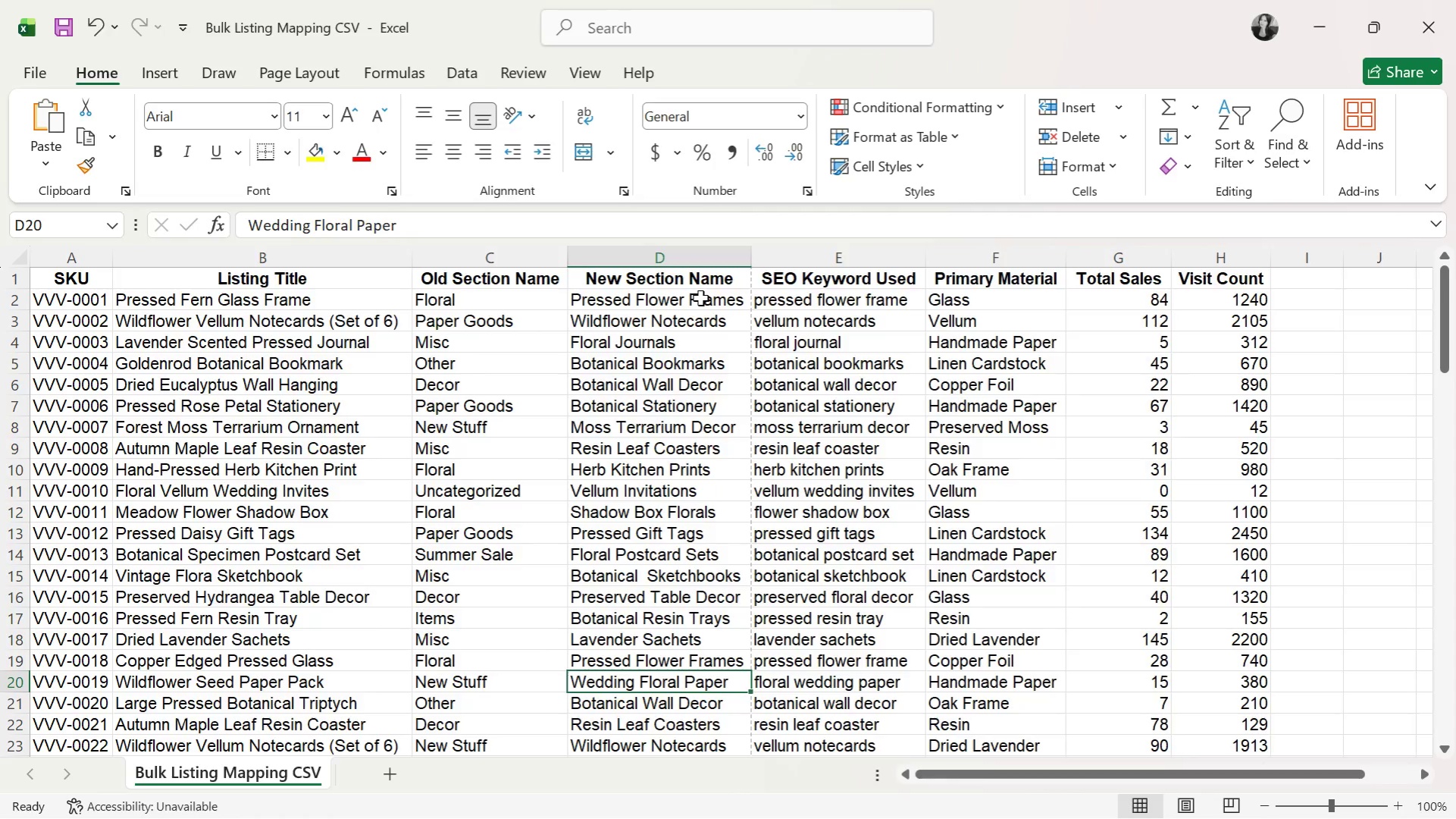 
key(Alt+Tab)
 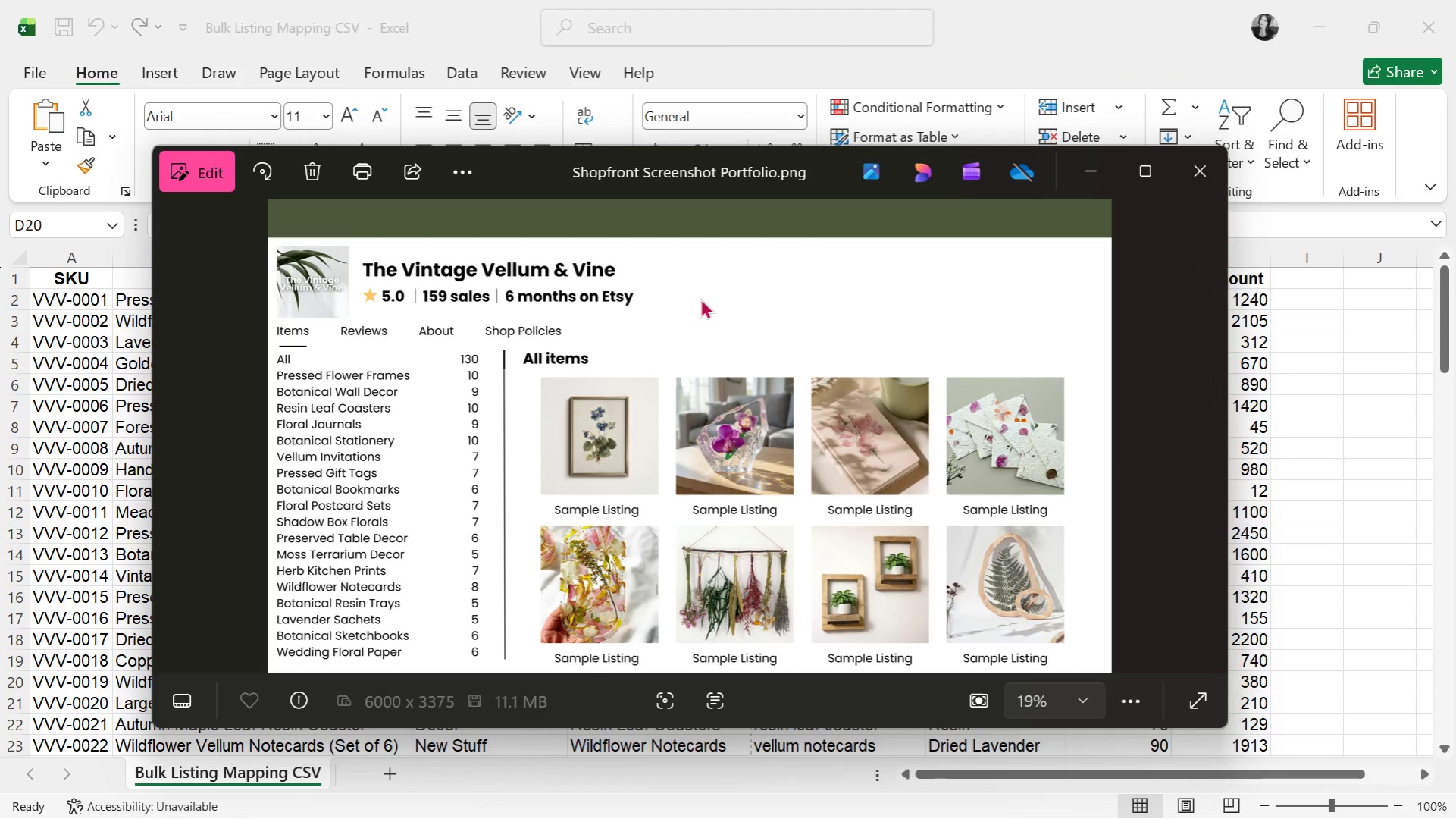 
key(Alt+AltLeft)
 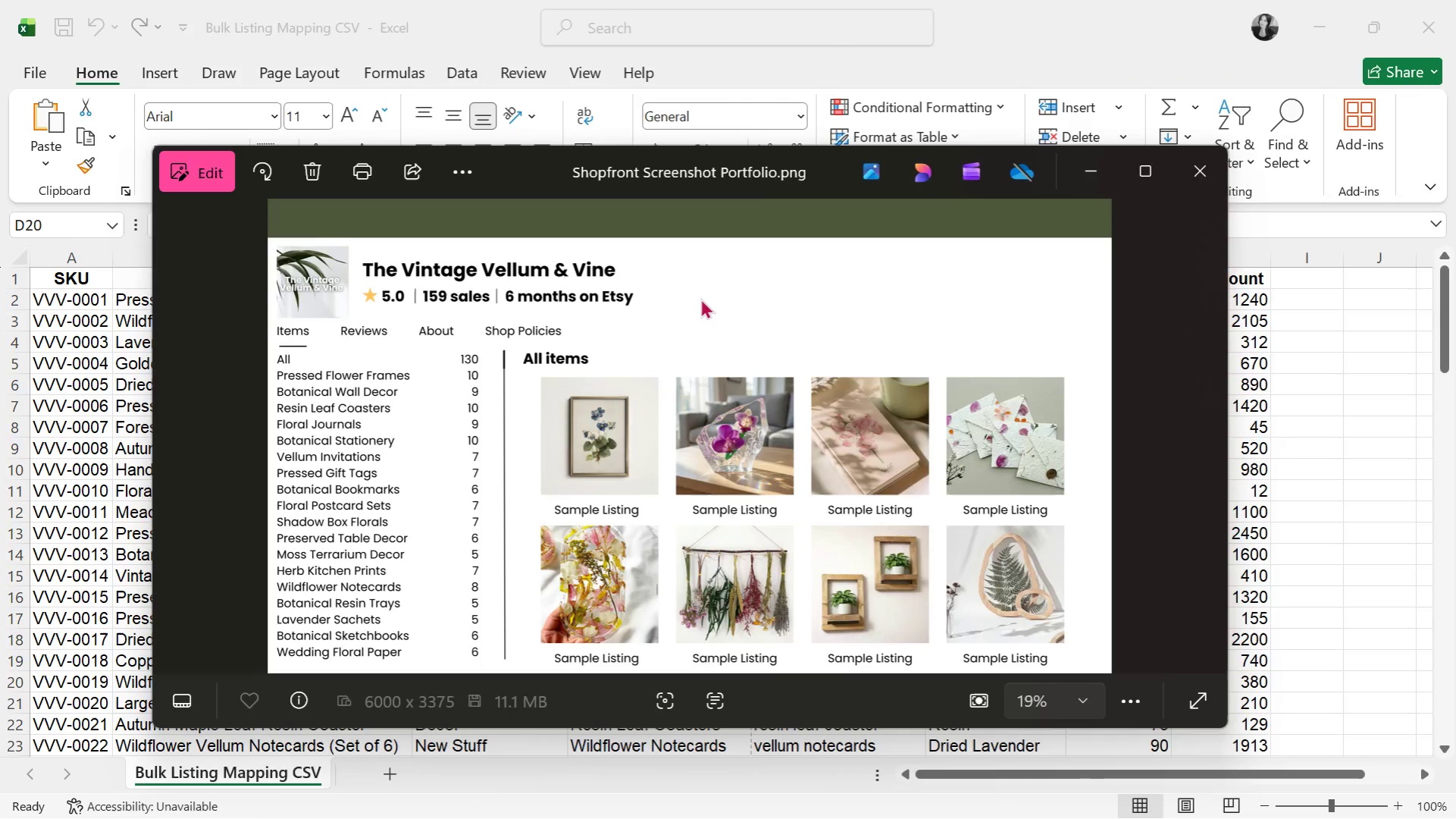 
key(Alt+Tab)
 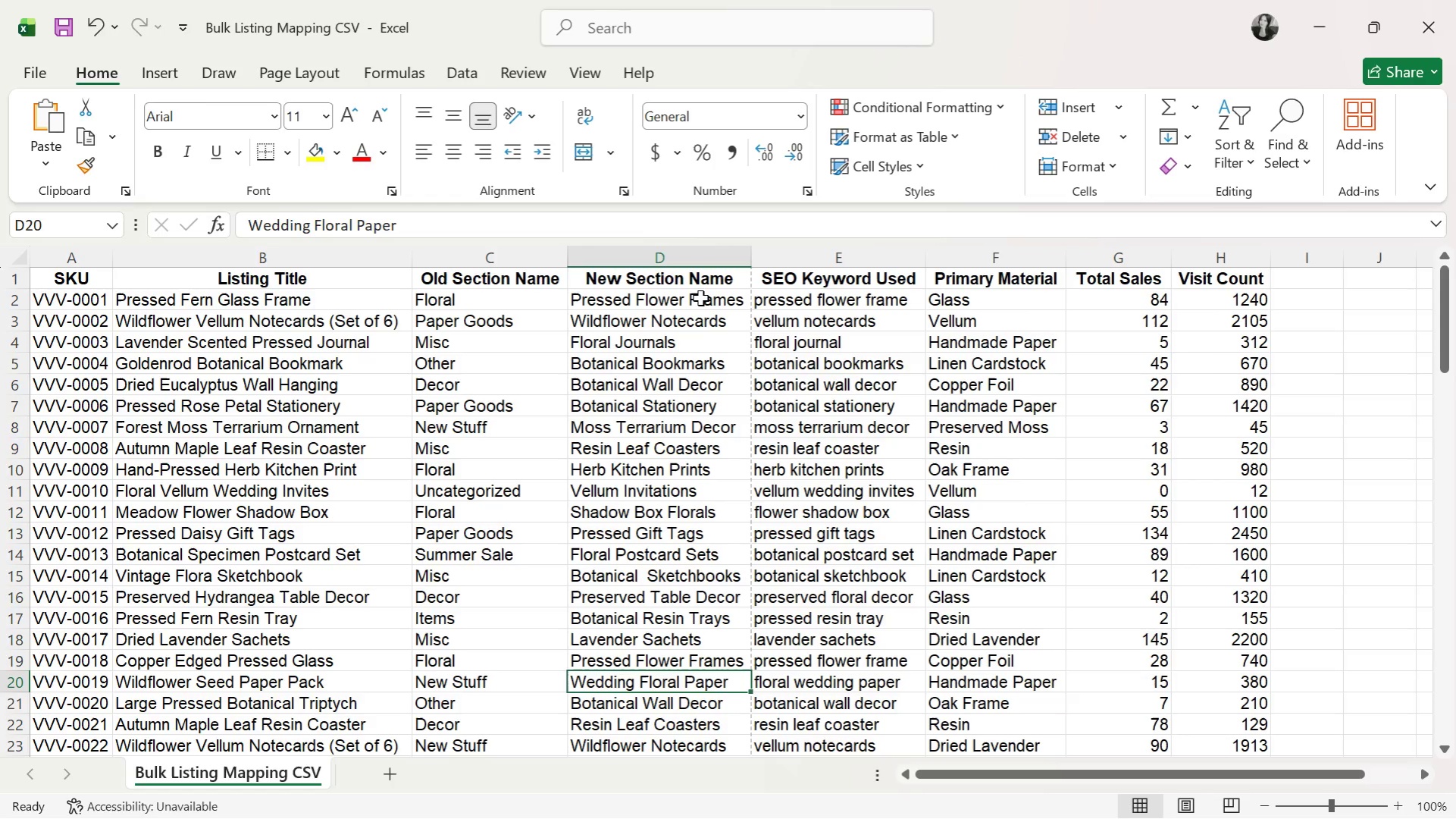 
key(ArrowDown)
 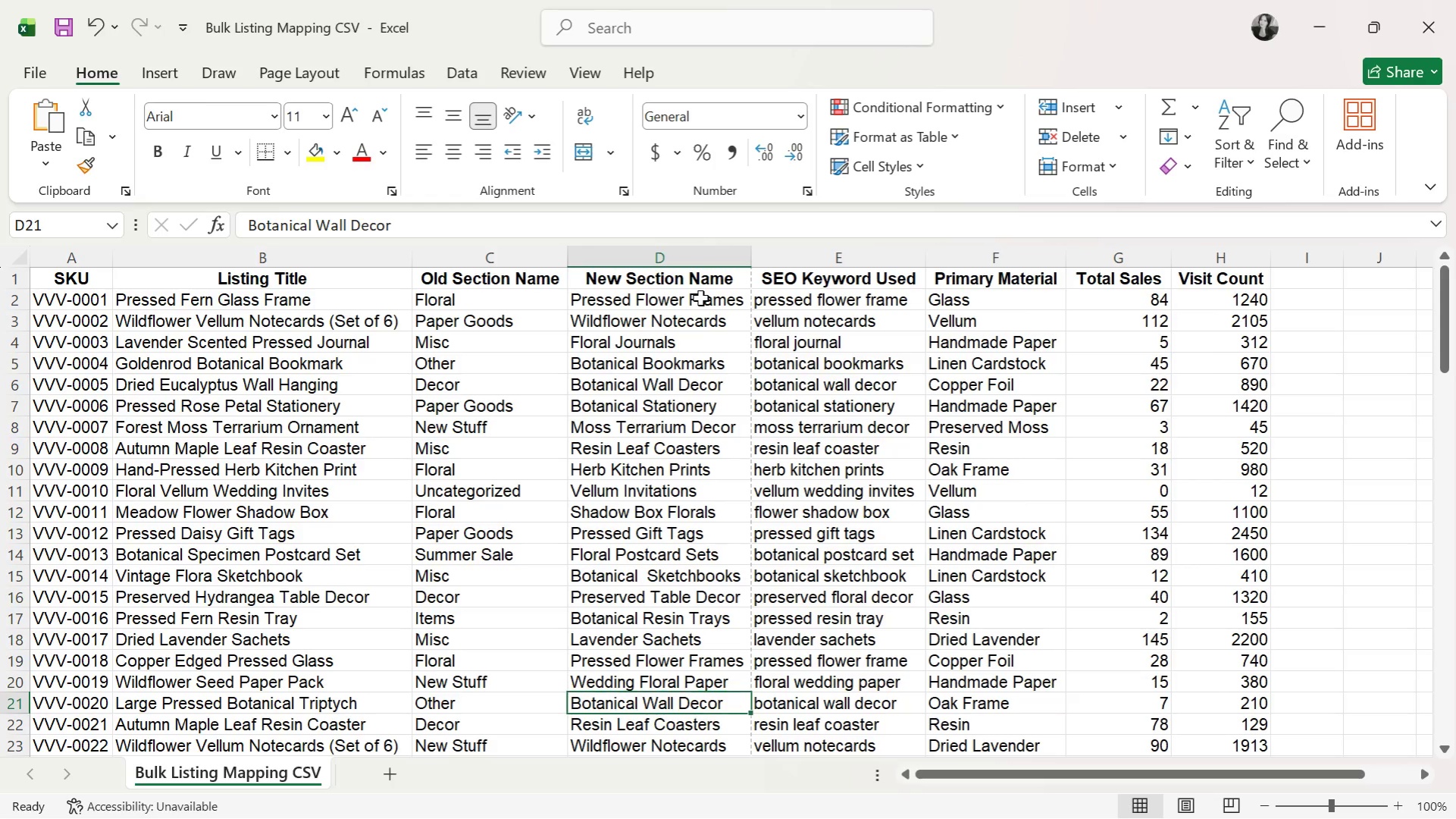 
key(Alt+AltLeft)
 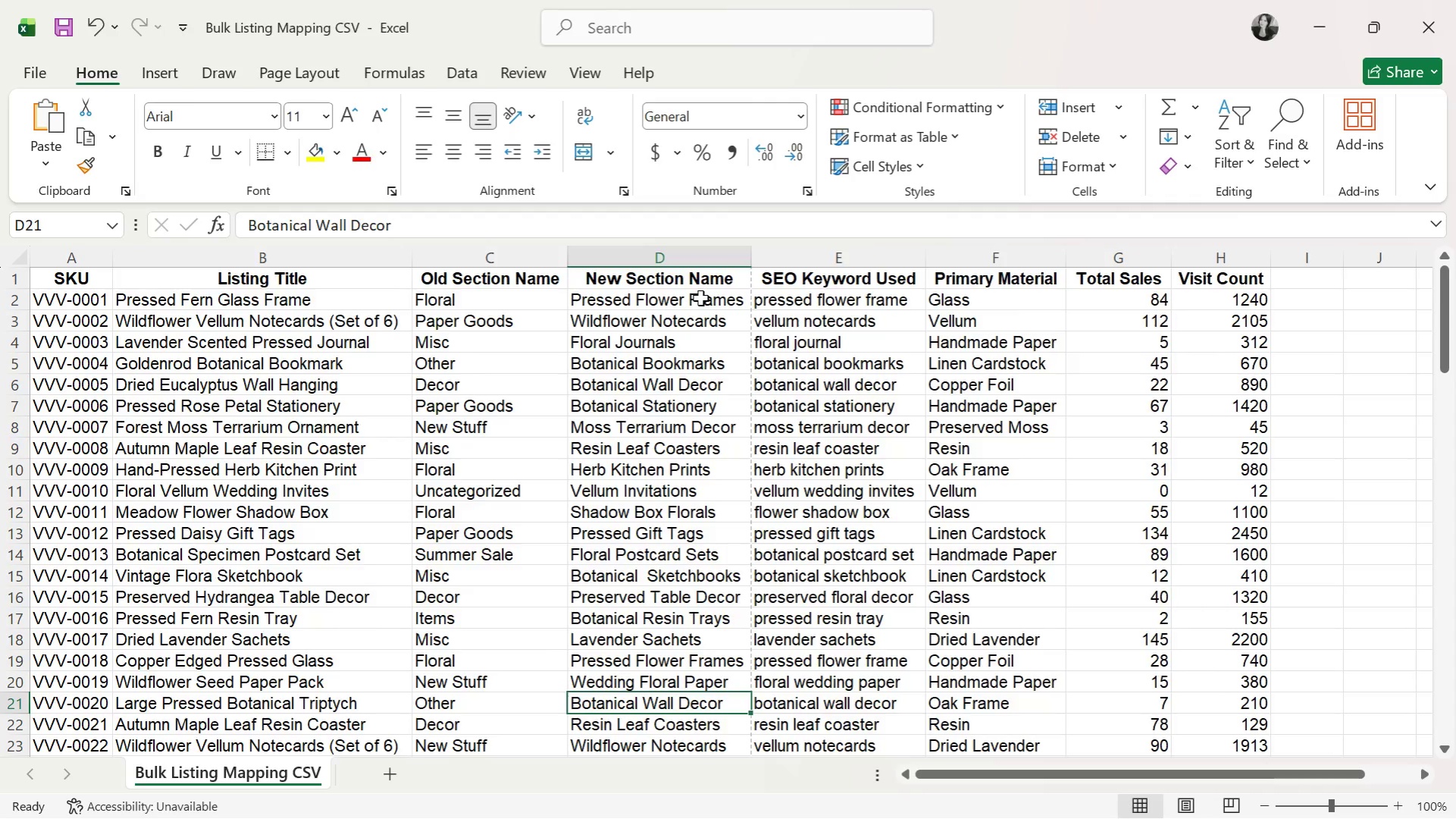 
key(Alt+Tab)
 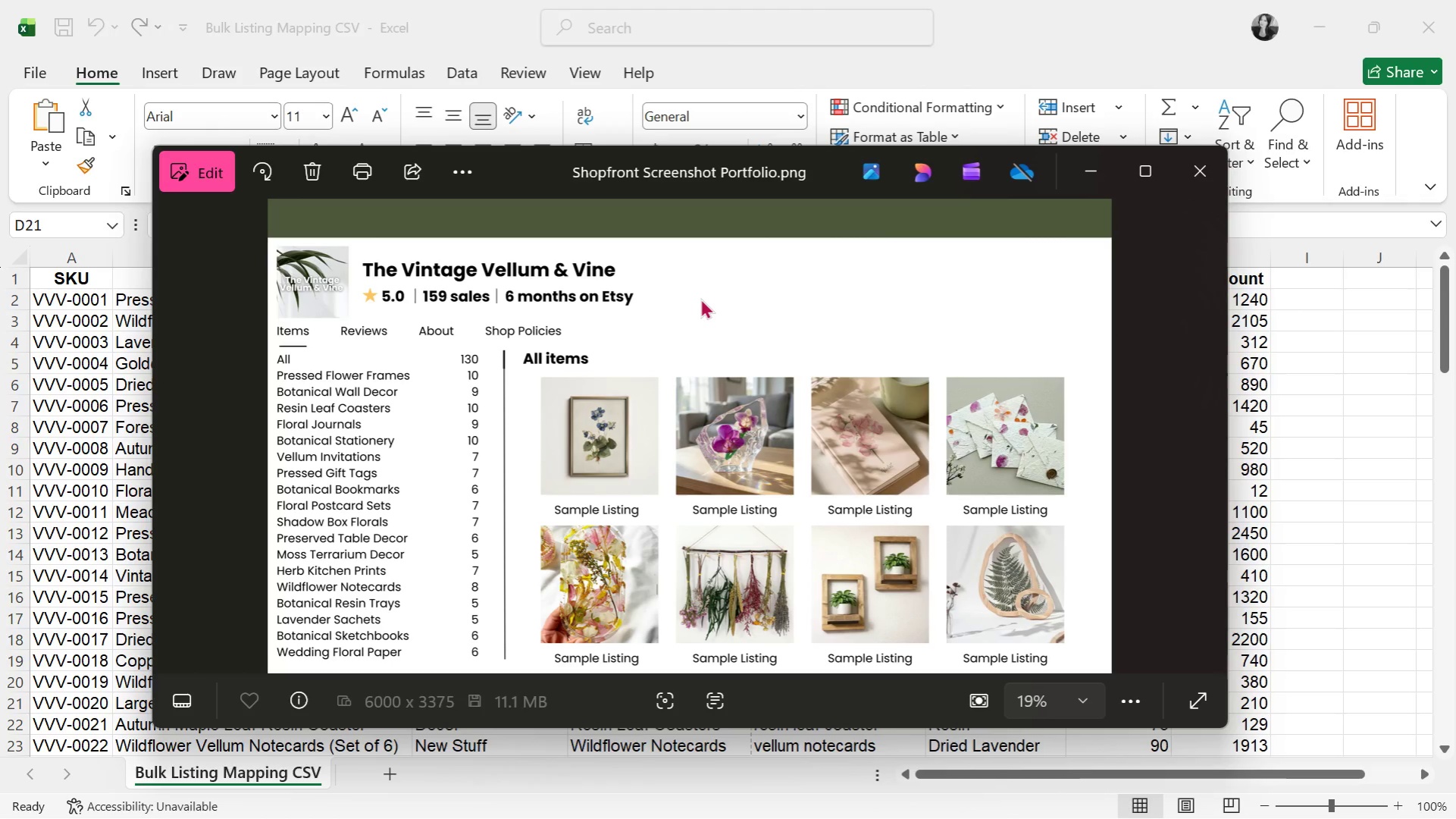 
key(Alt+AltLeft)
 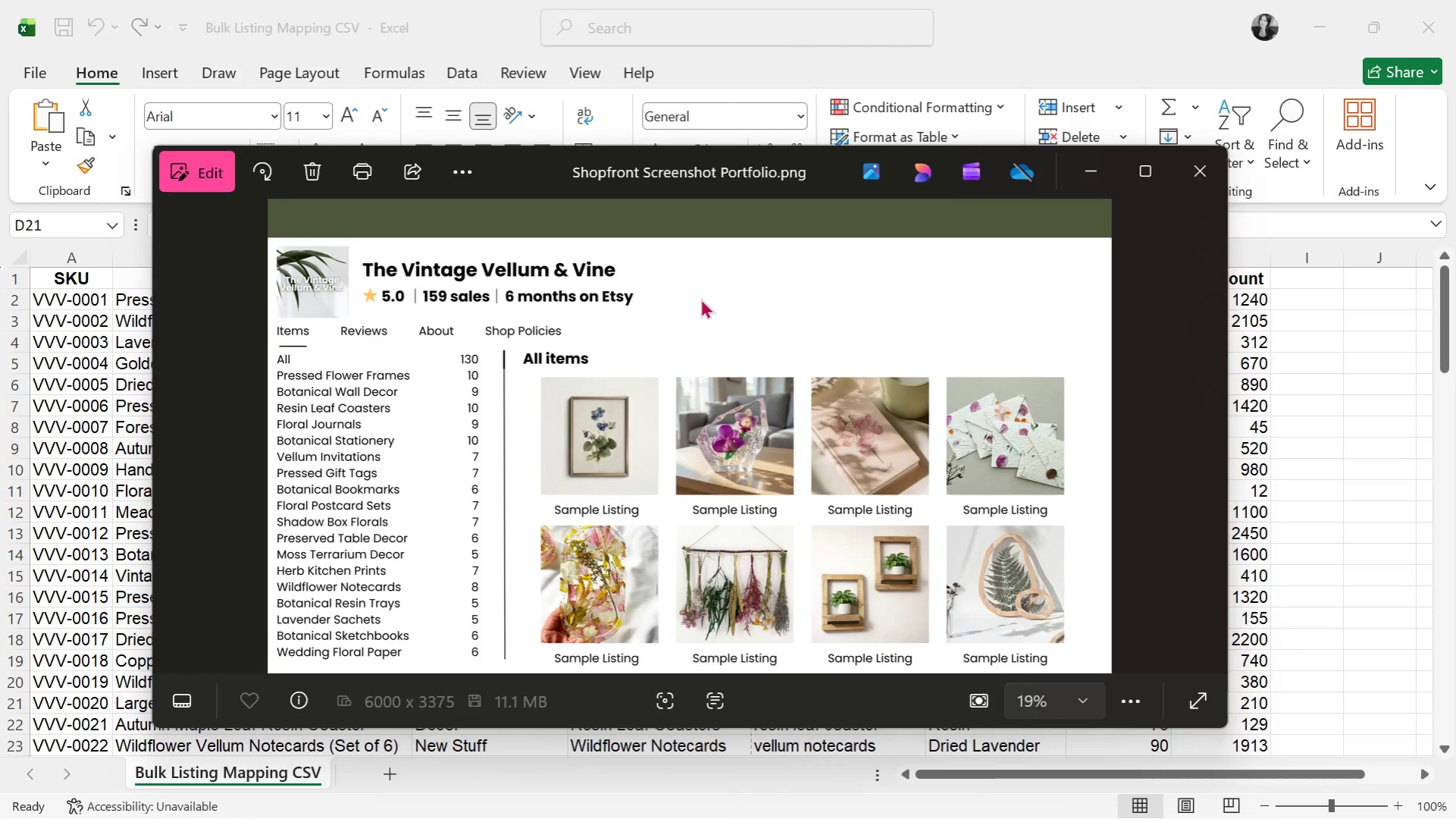 
key(Alt+Tab)
 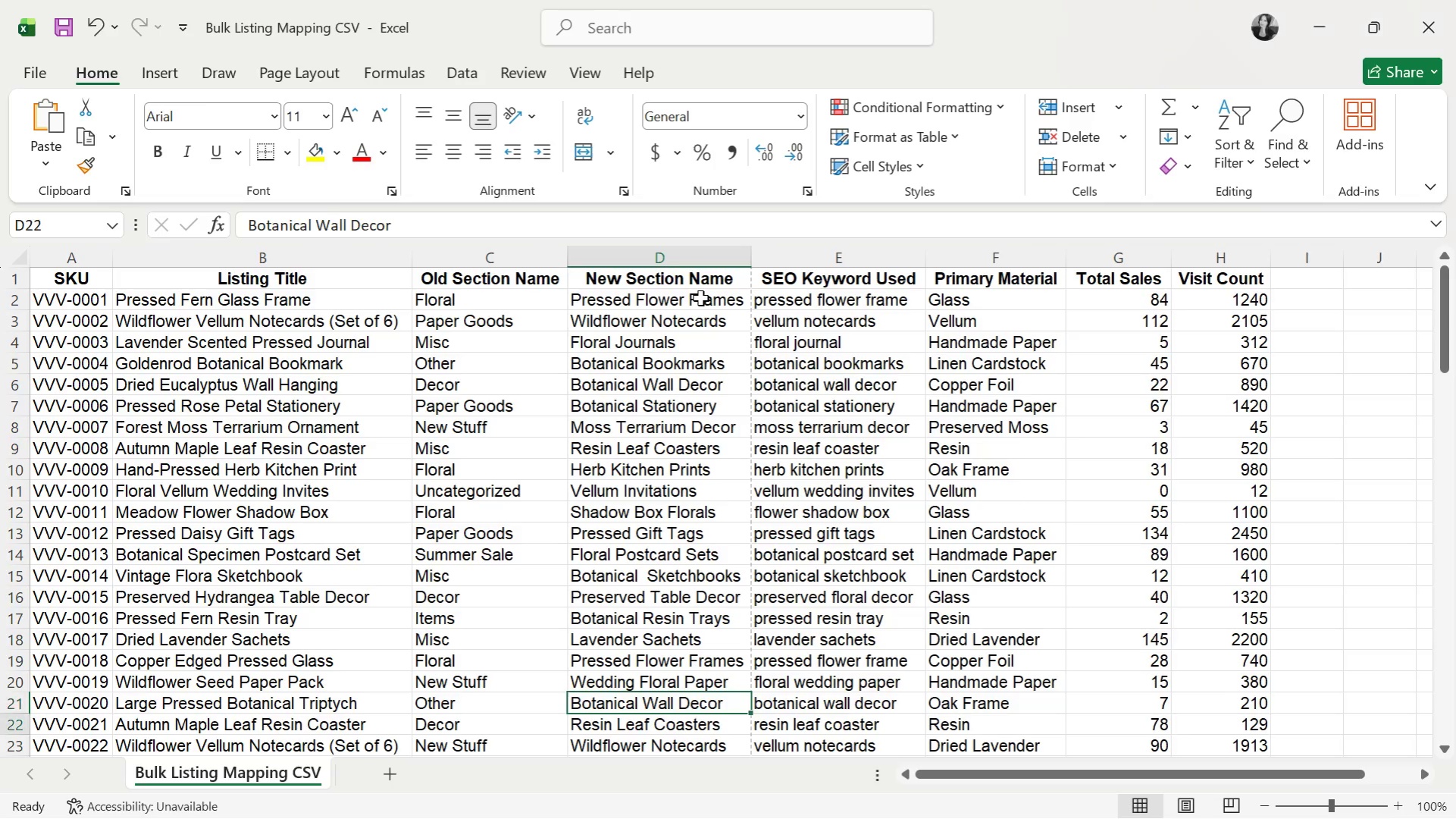 
key(ArrowDown)
 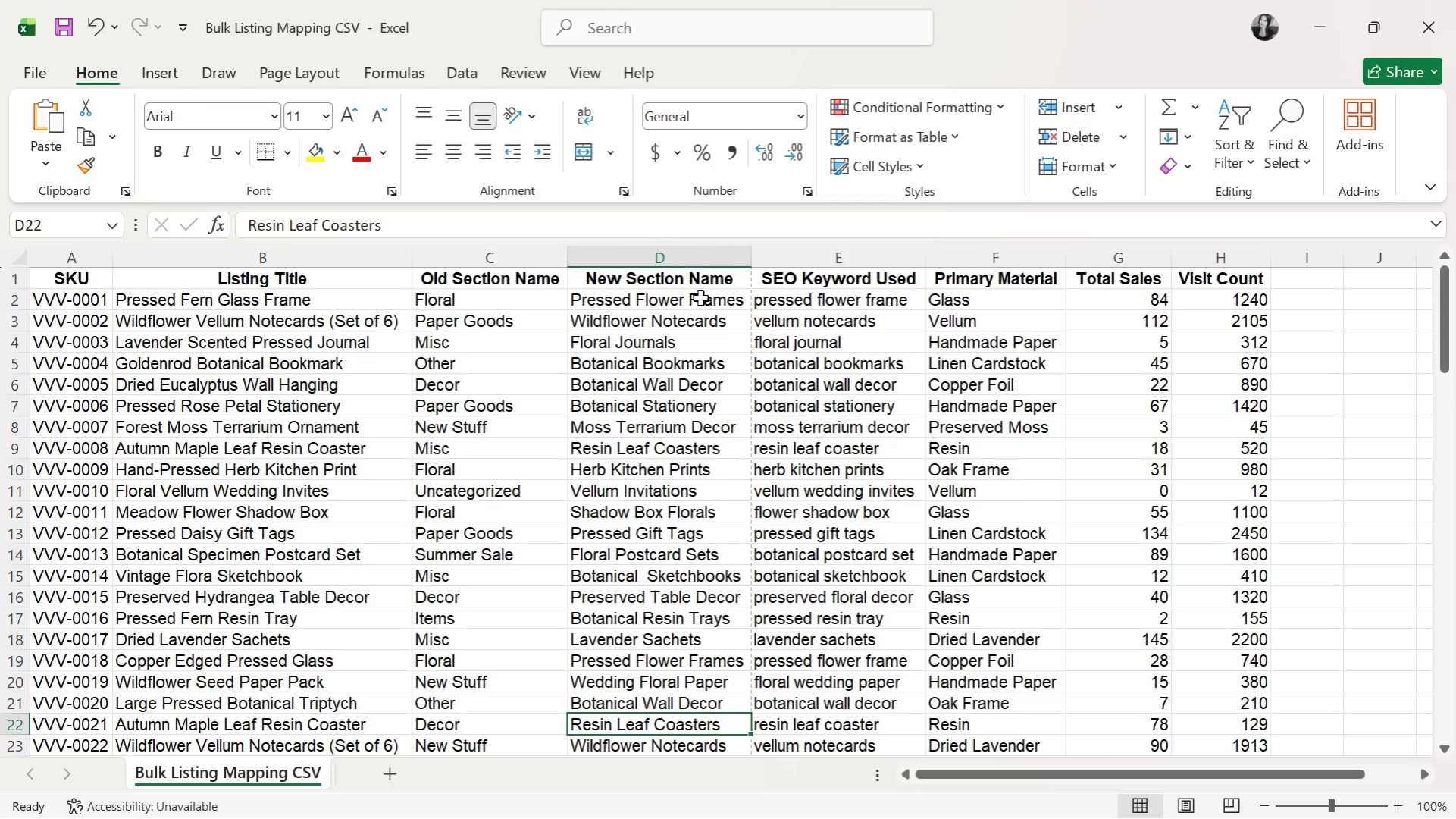 
key(Alt+AltLeft)
 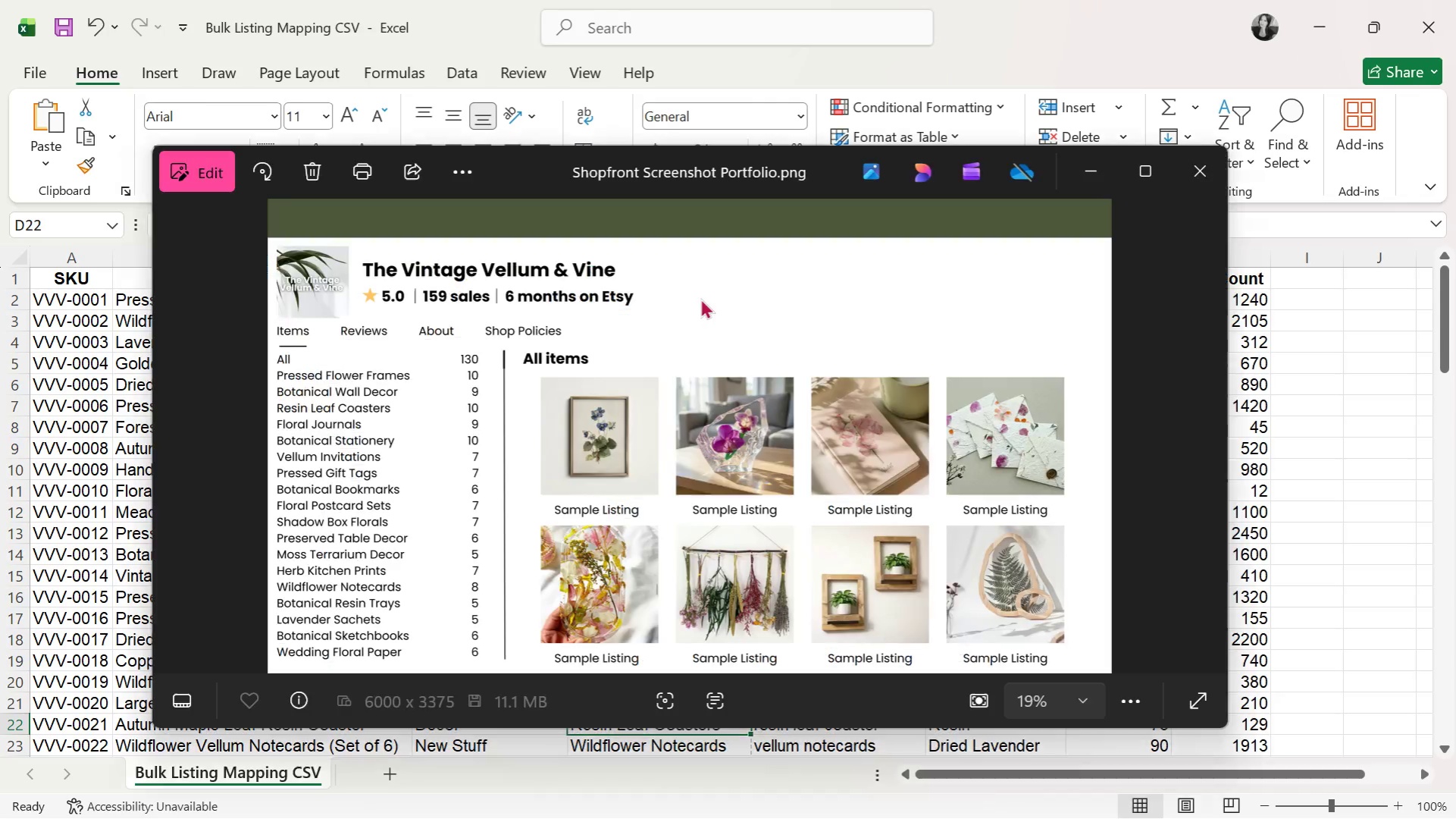 
key(Alt+Tab)
 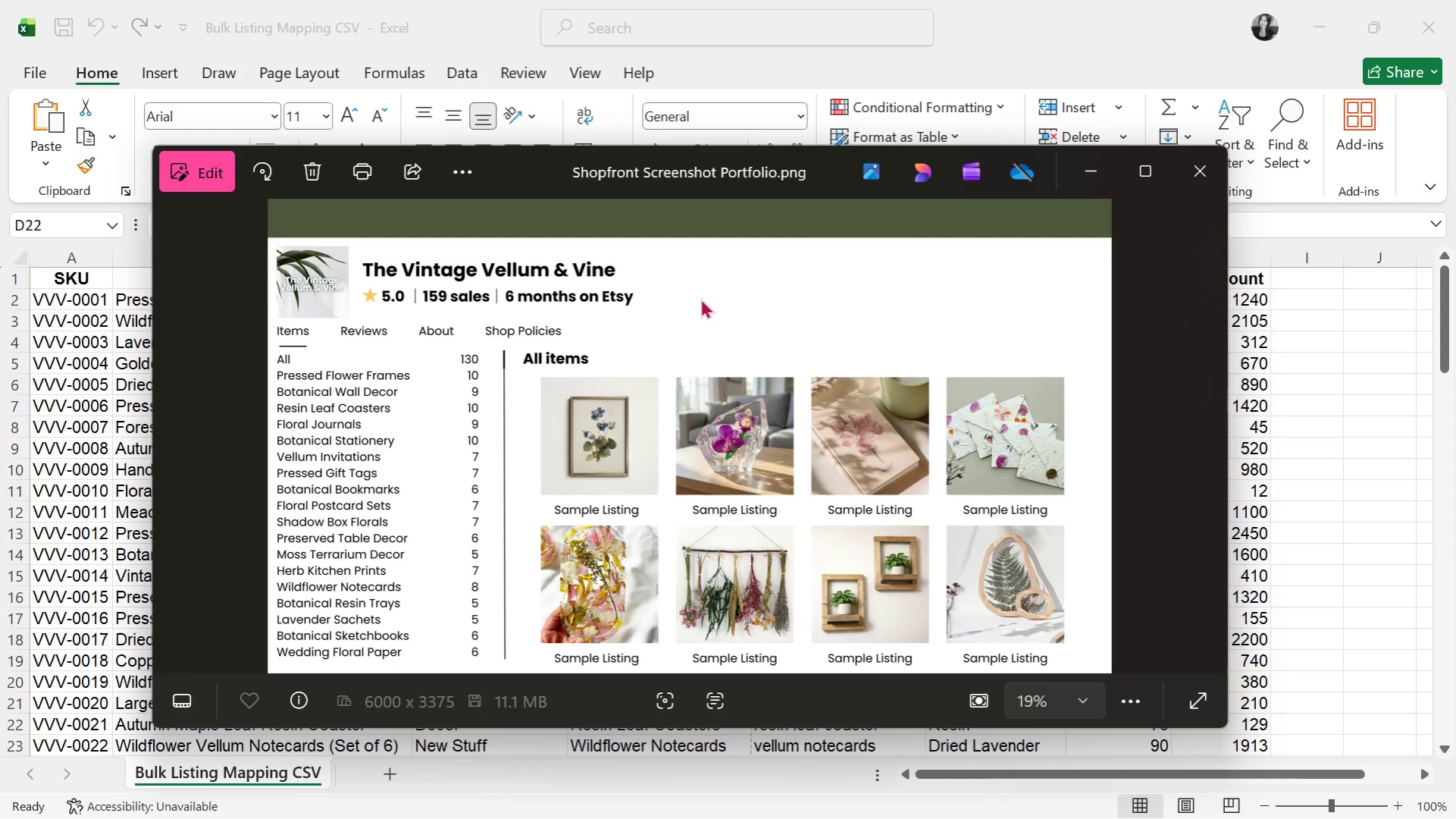 
key(Alt+AltLeft)
 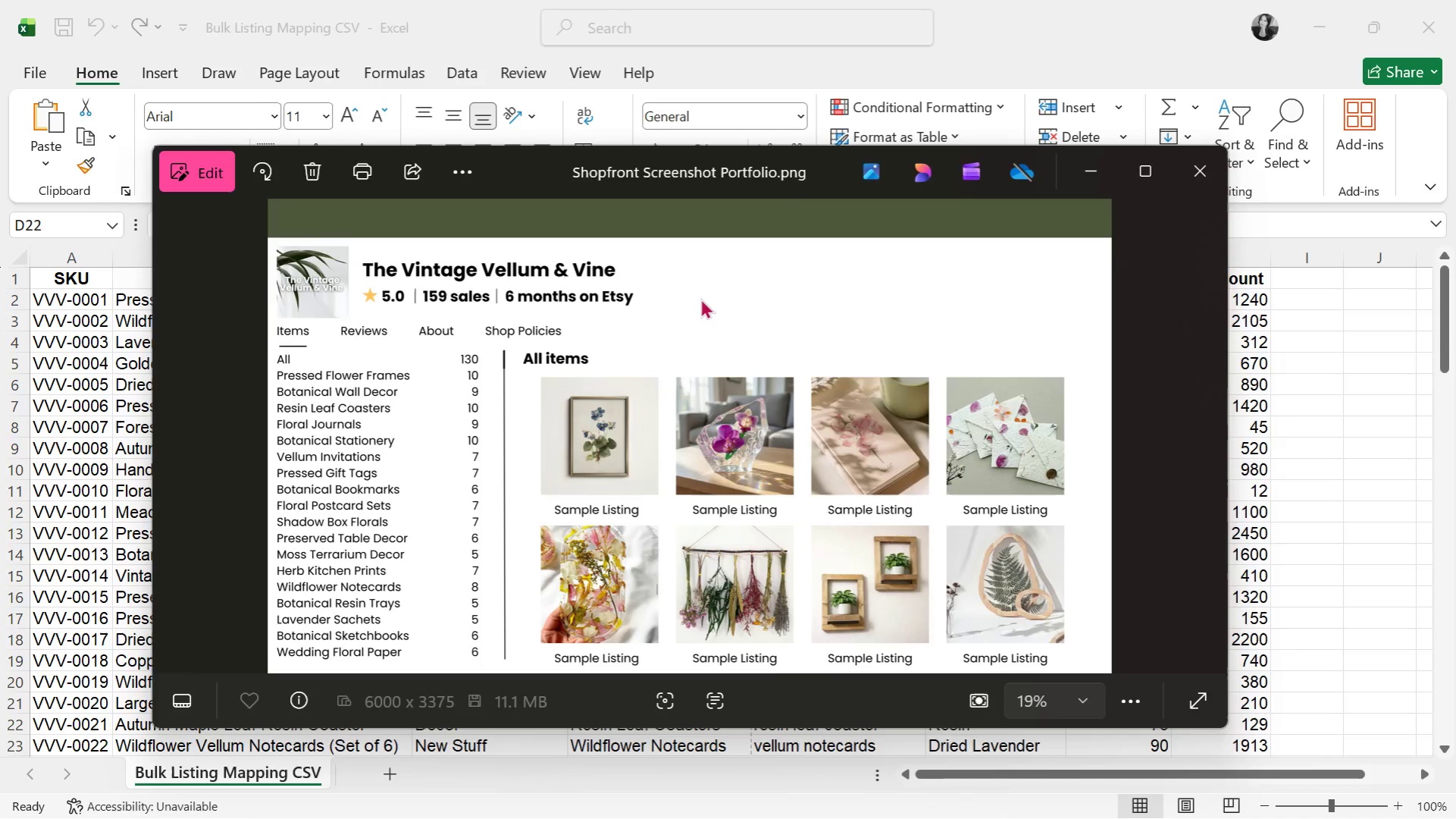 
key(Alt+Tab)
 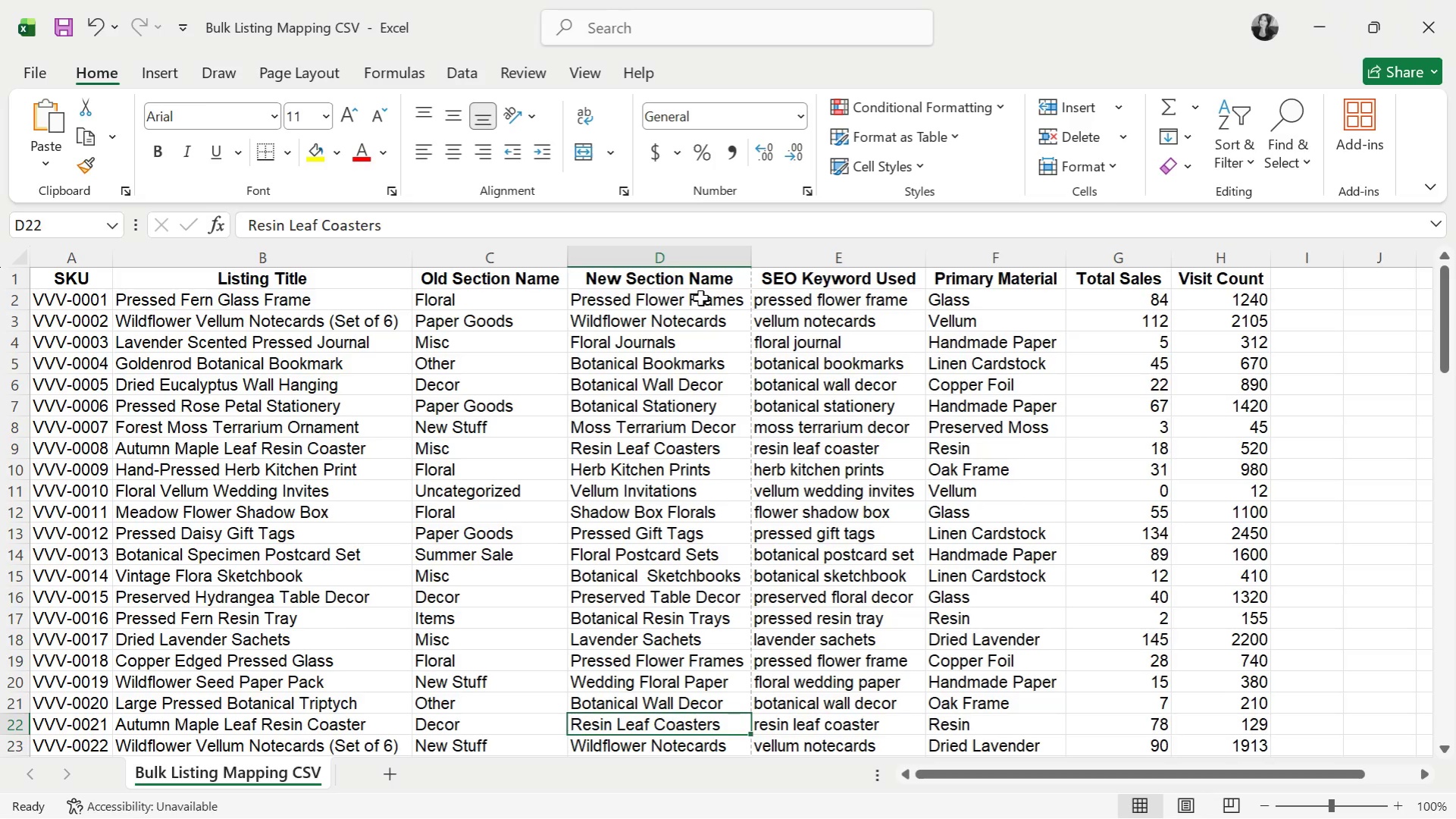 
key(ArrowDown)
 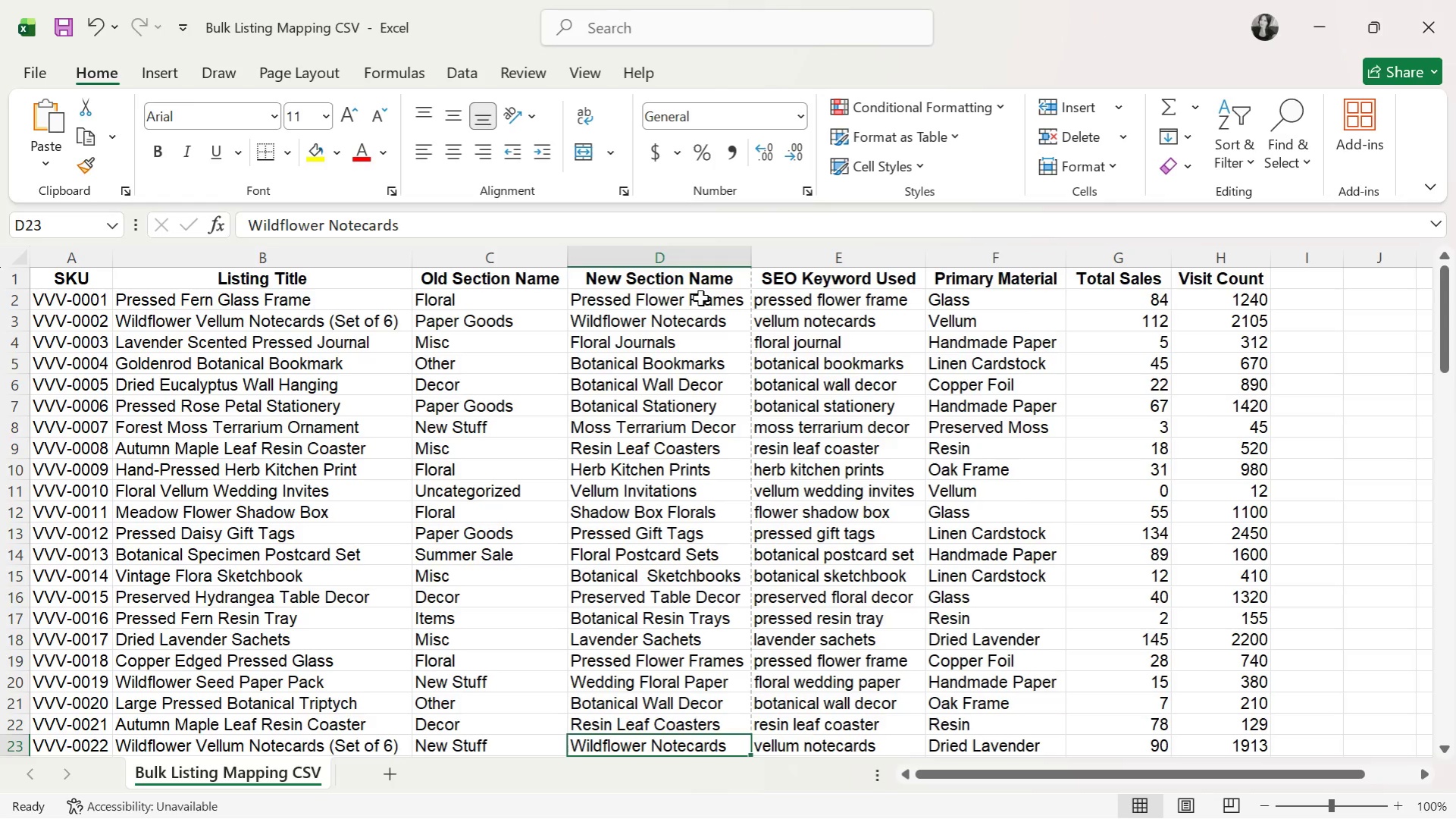 
key(Alt+AltLeft)
 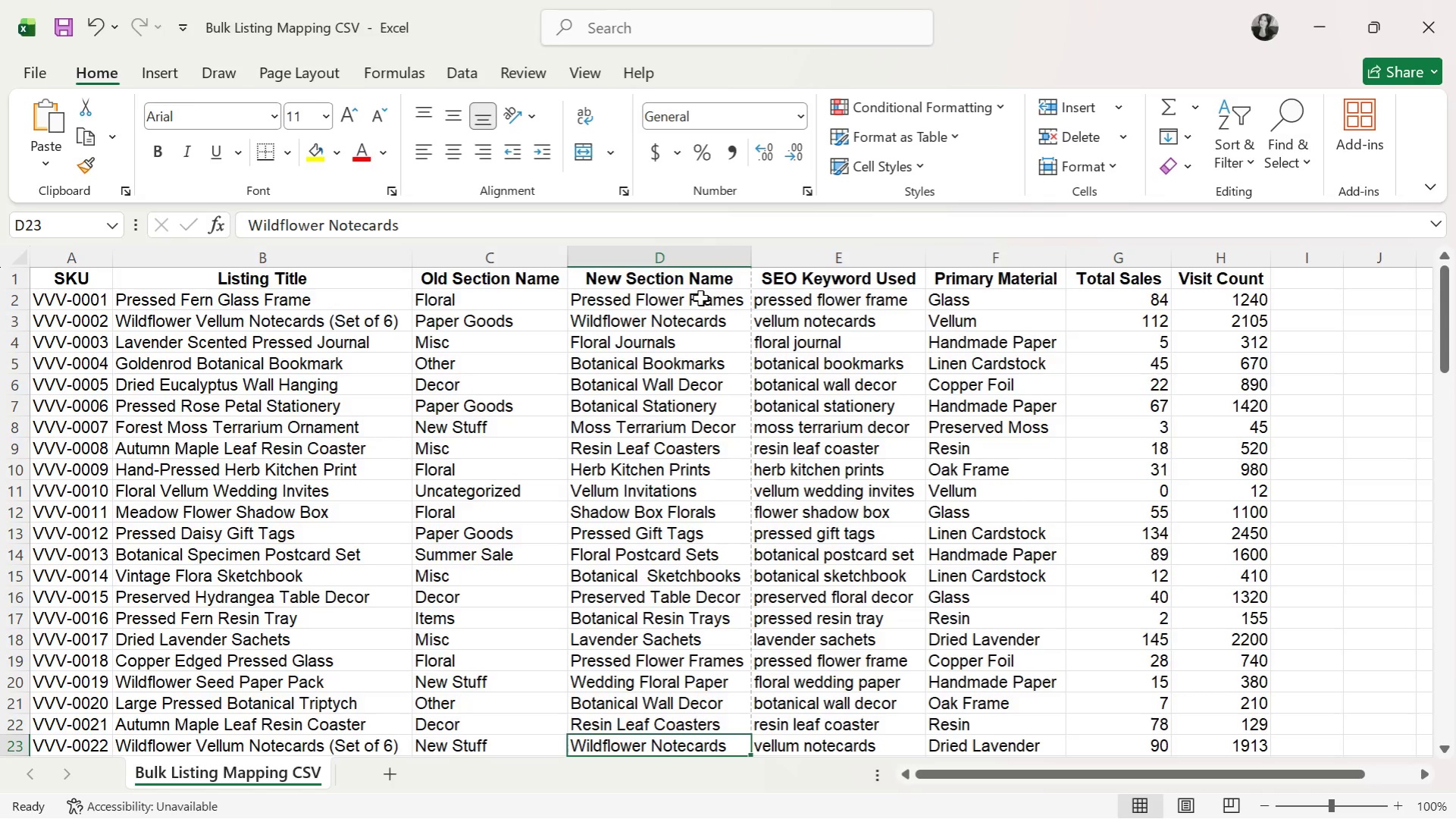 
key(Alt+Tab)
 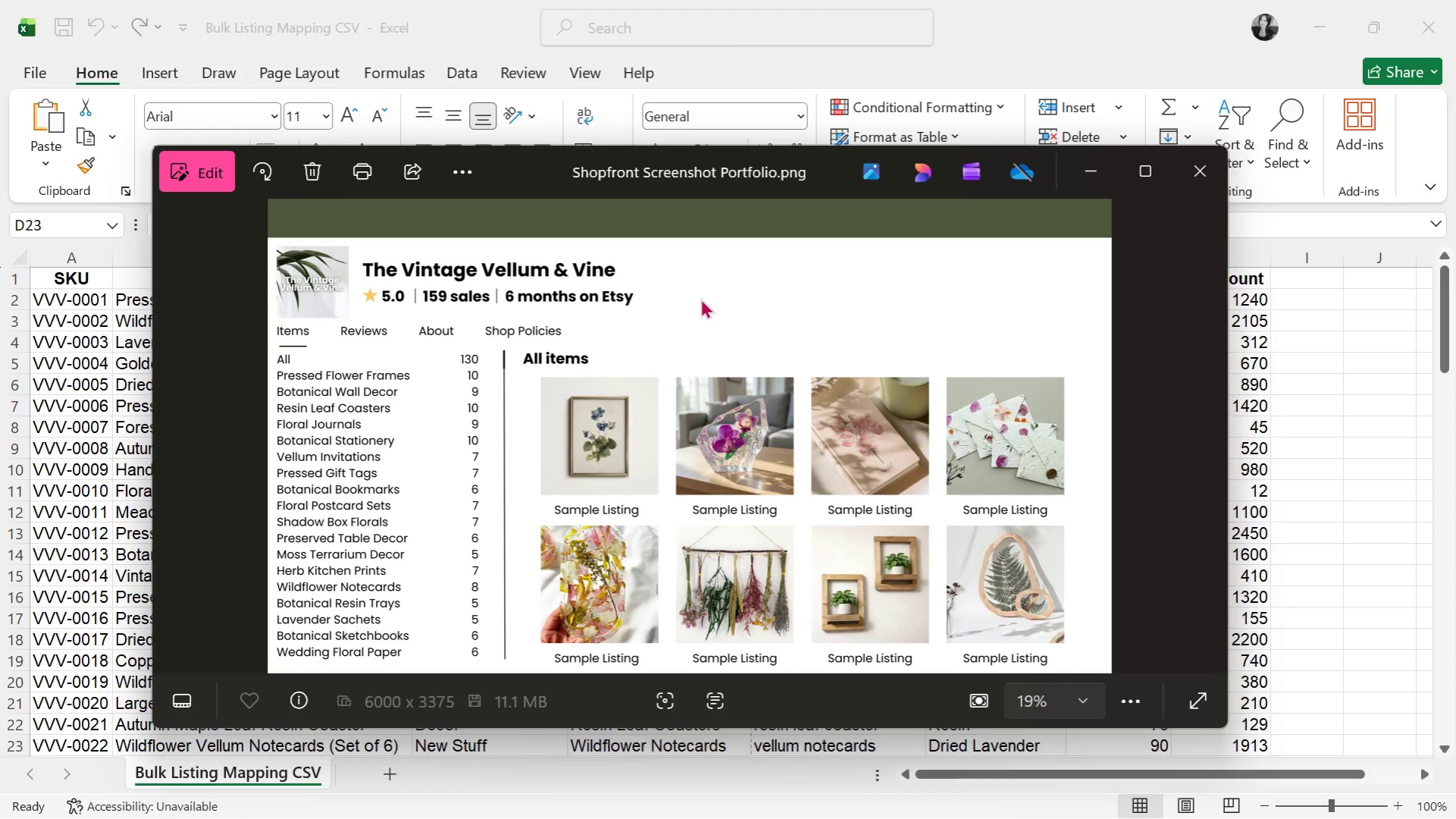 
hold_key(key=AltLeft, duration=1.5)
 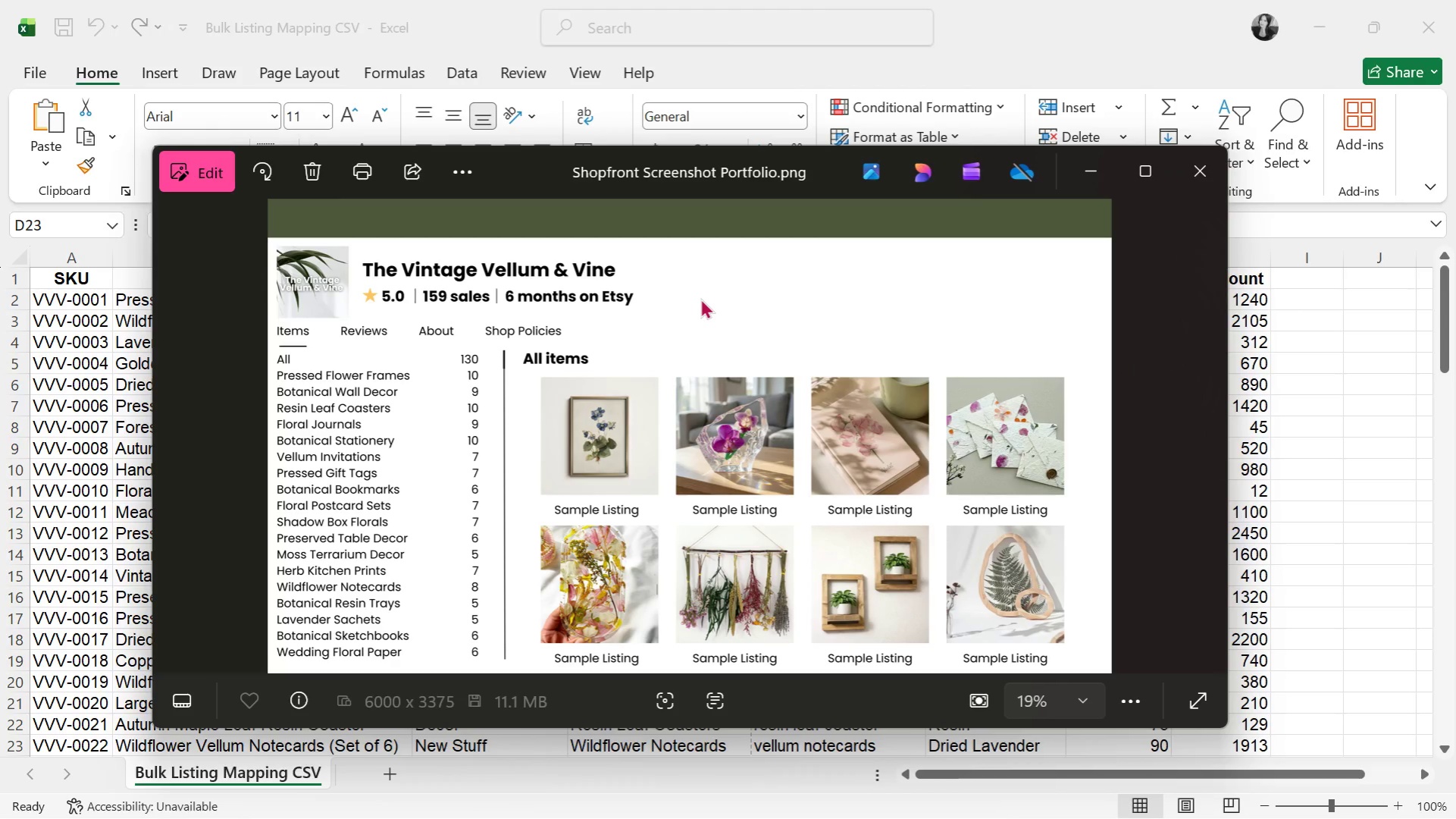 
hold_key(key=AltLeft, duration=1.51)
 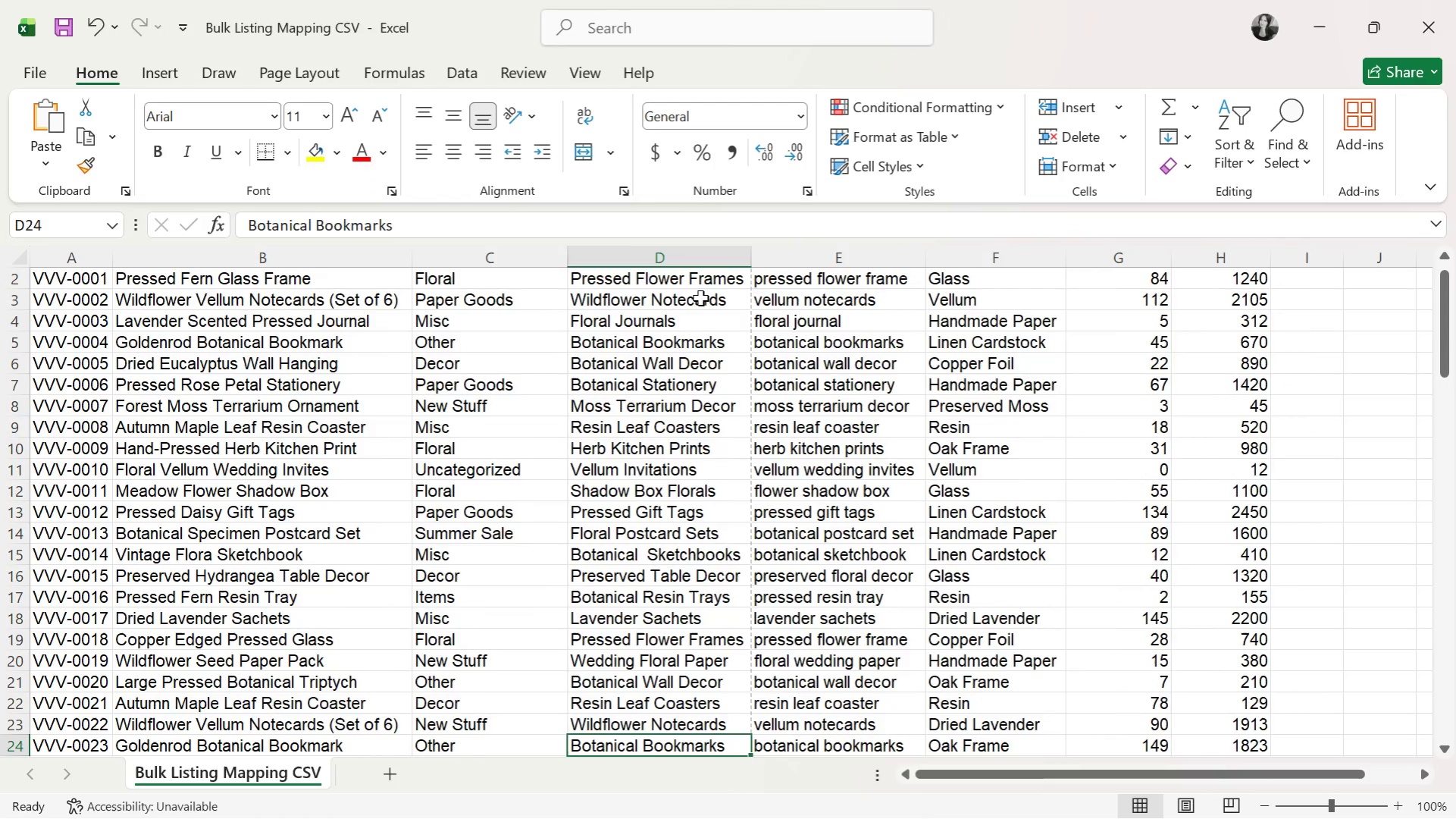 
key(Alt+Tab)
 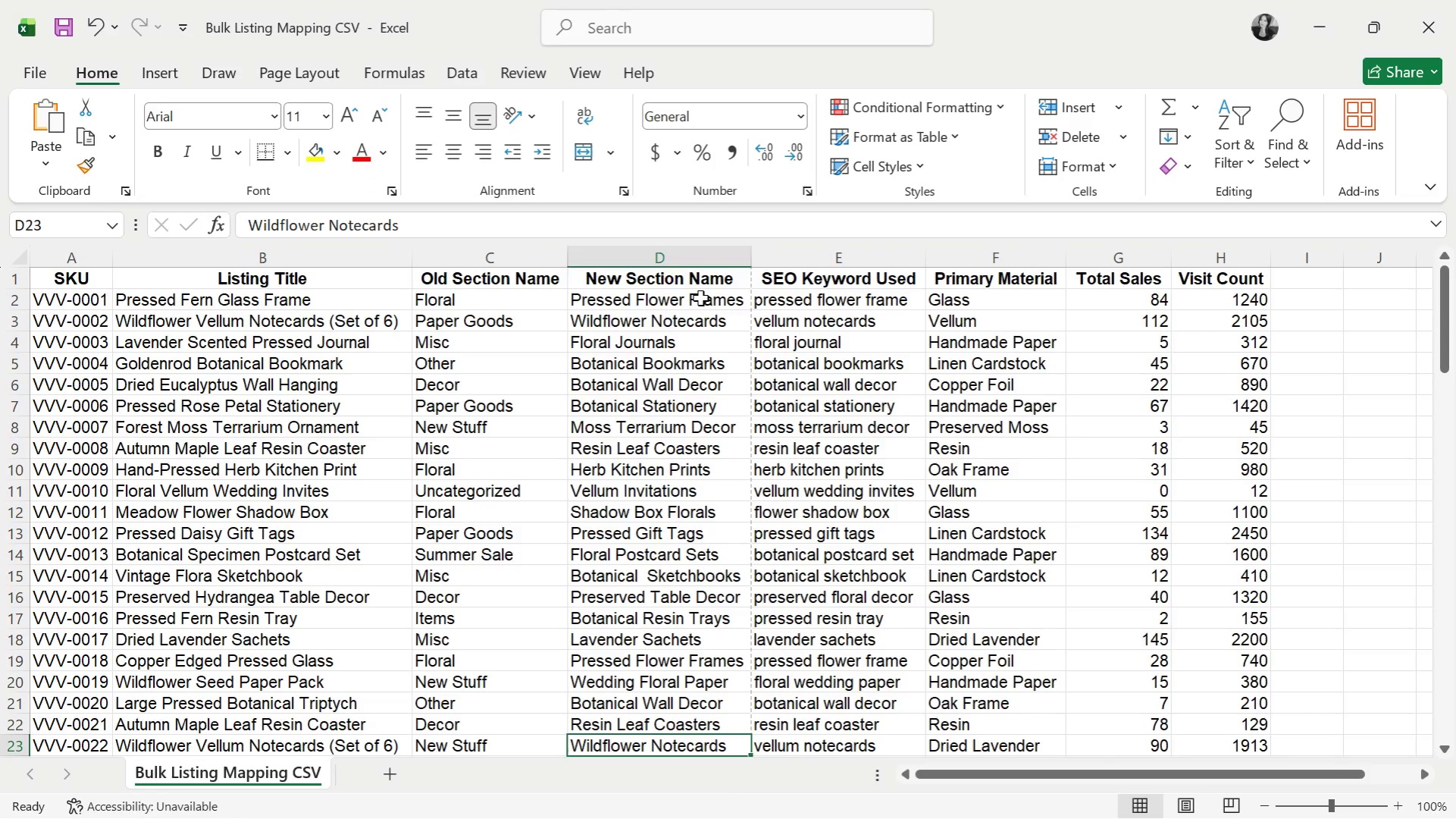 
key(ArrowDown)
 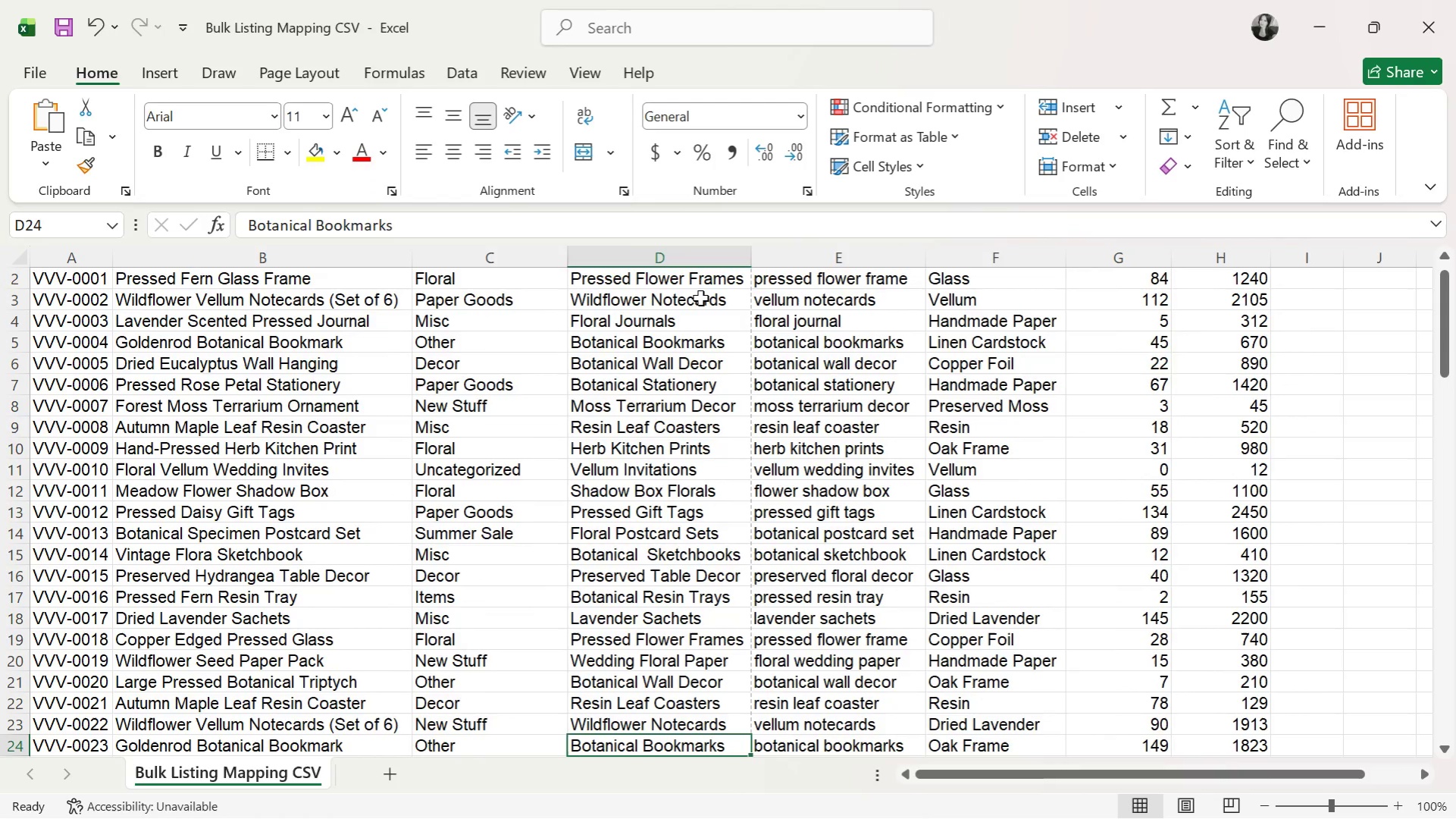 
key(Alt+AltLeft)
 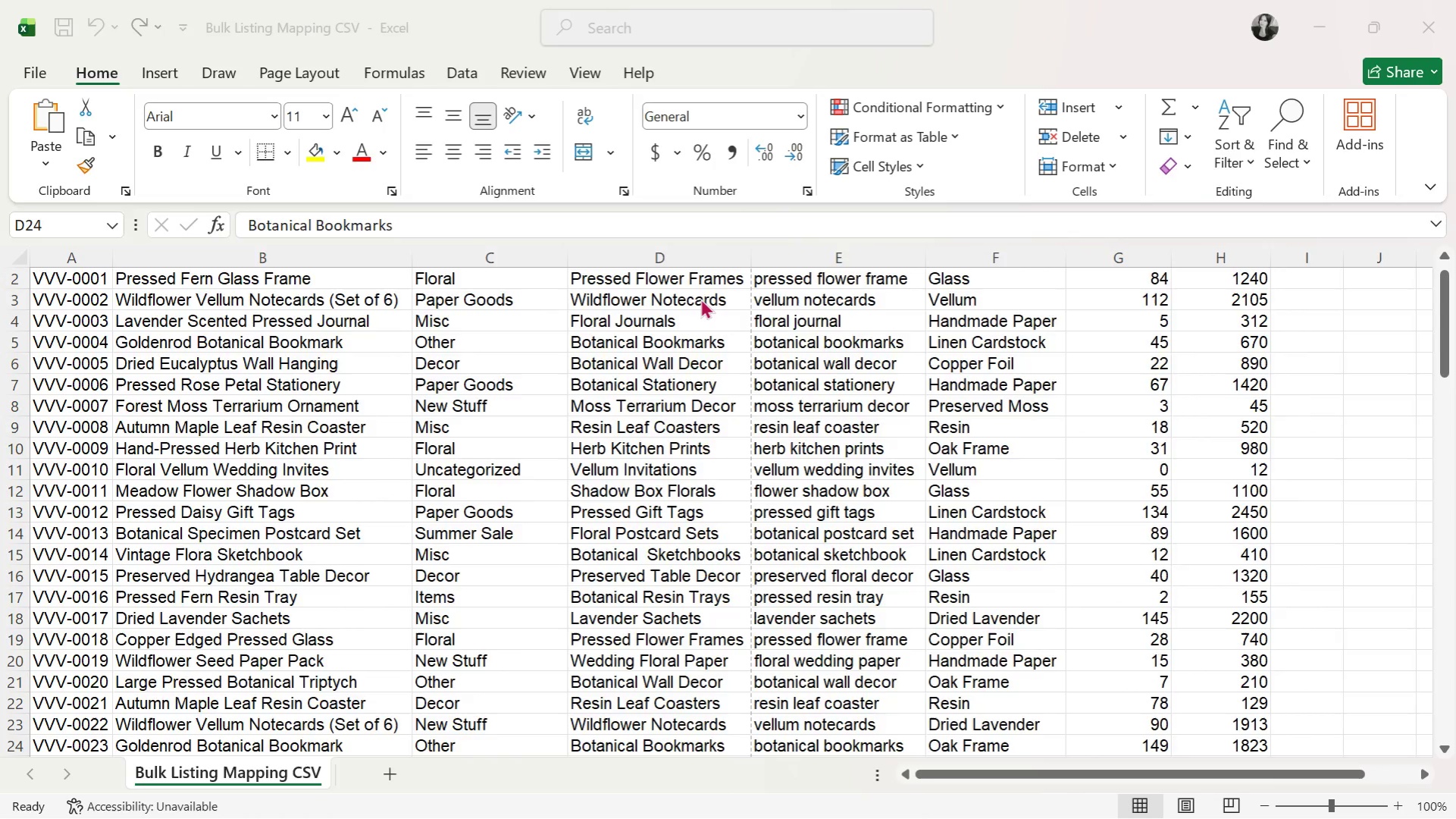 
key(Alt+Tab)
 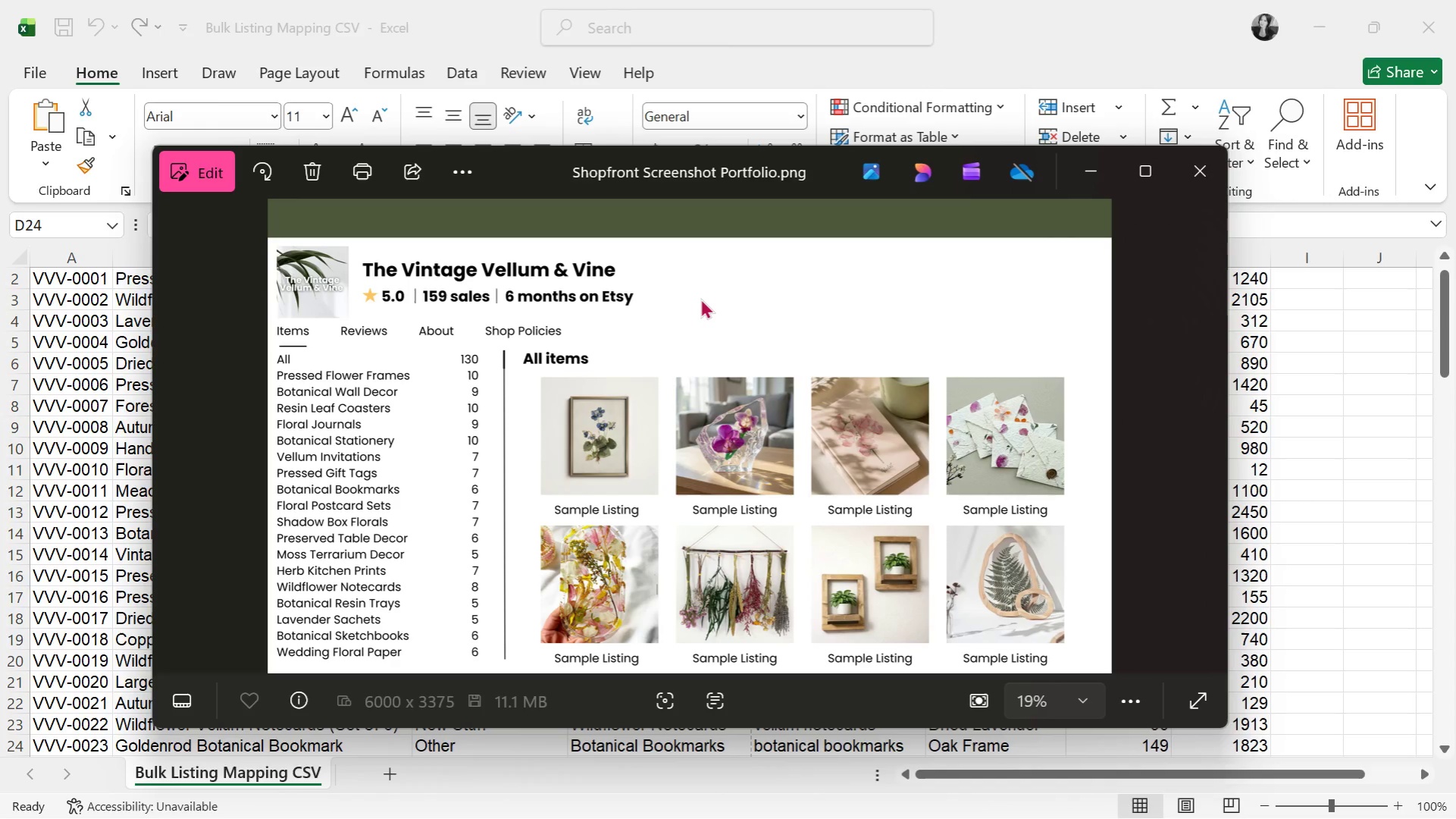 
hold_key(key=AltLeft, duration=0.62)
 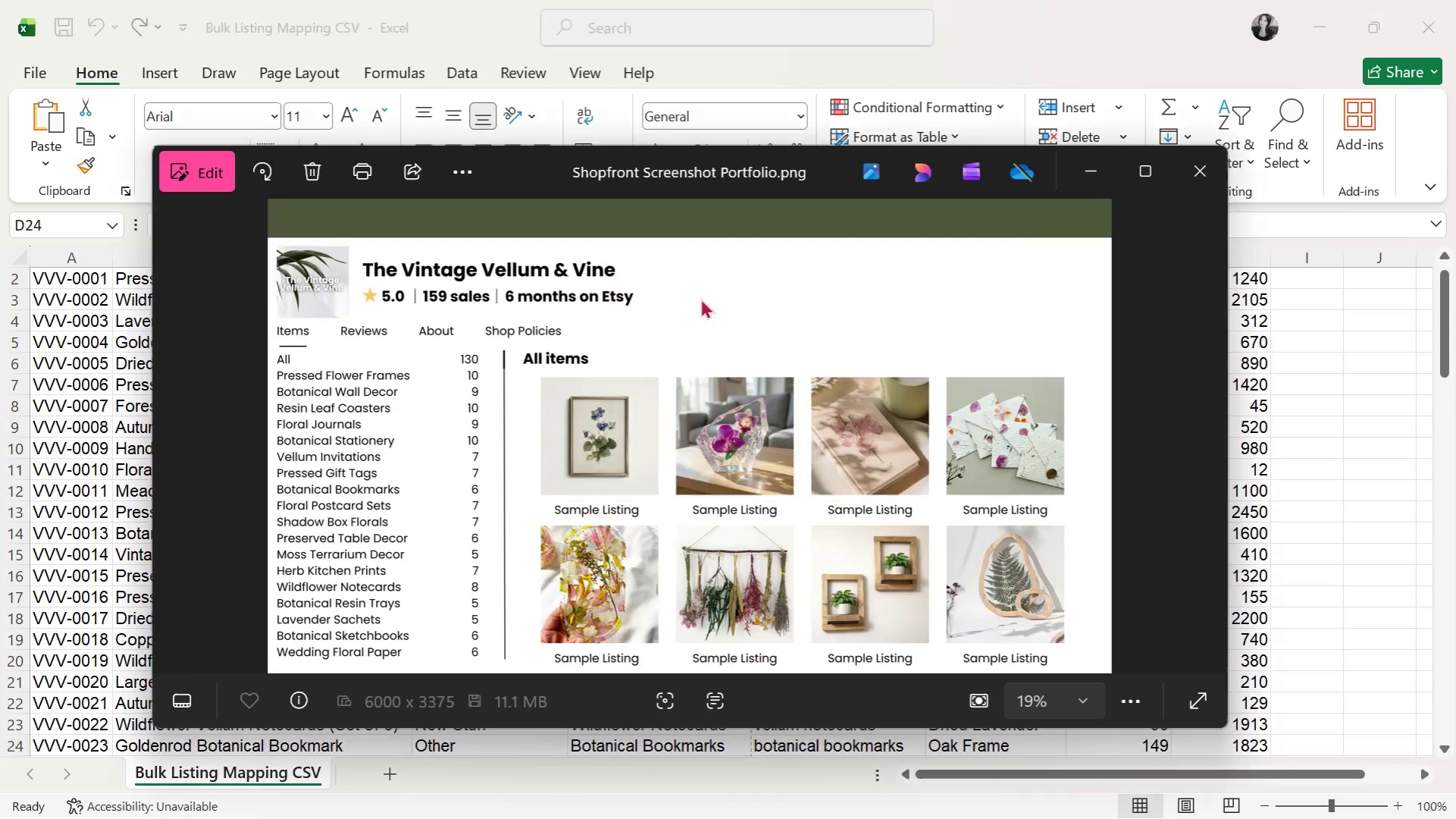 
hold_key(key=Tab, duration=0.36)
 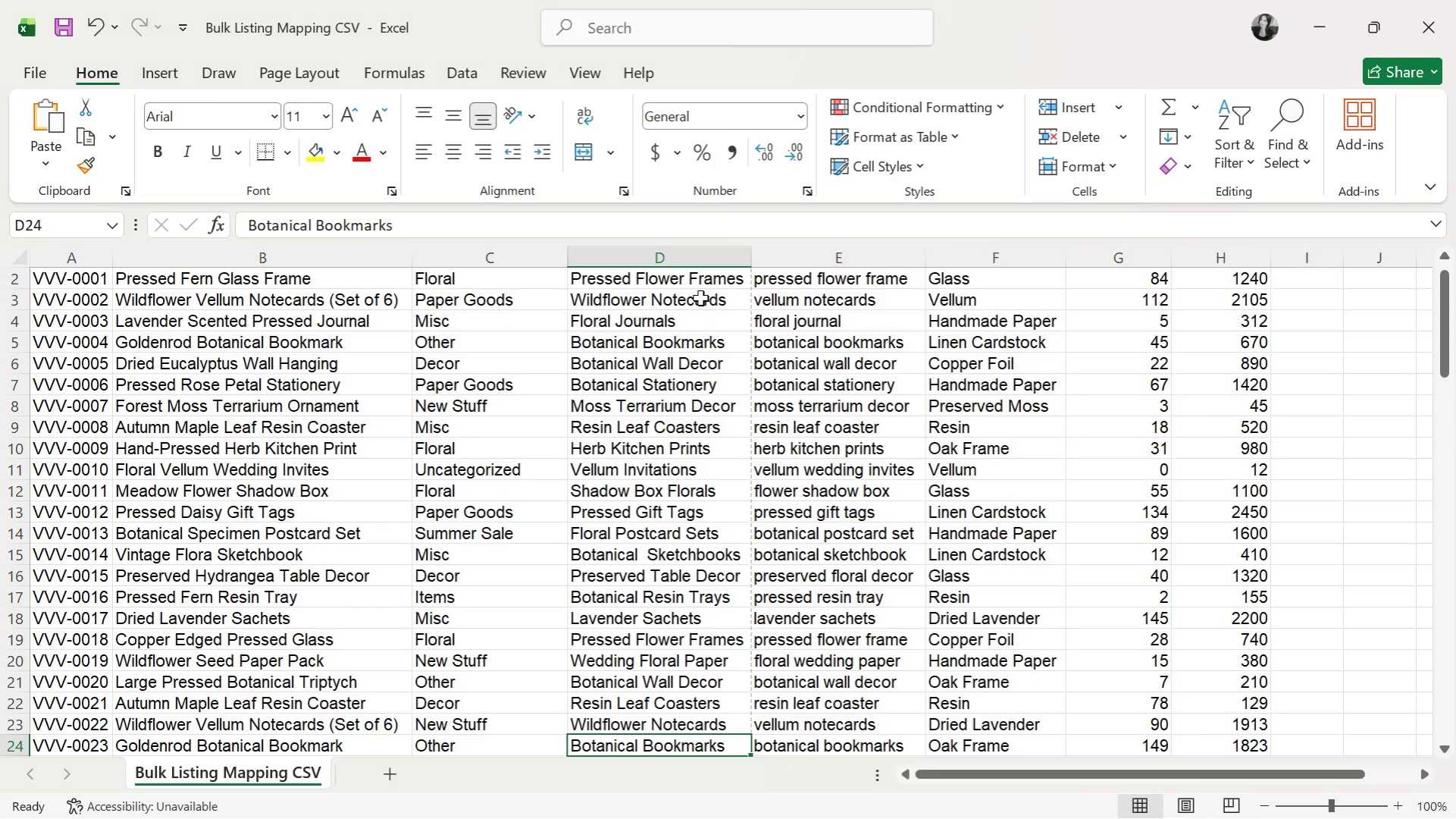 
key(Alt+AltLeft)
 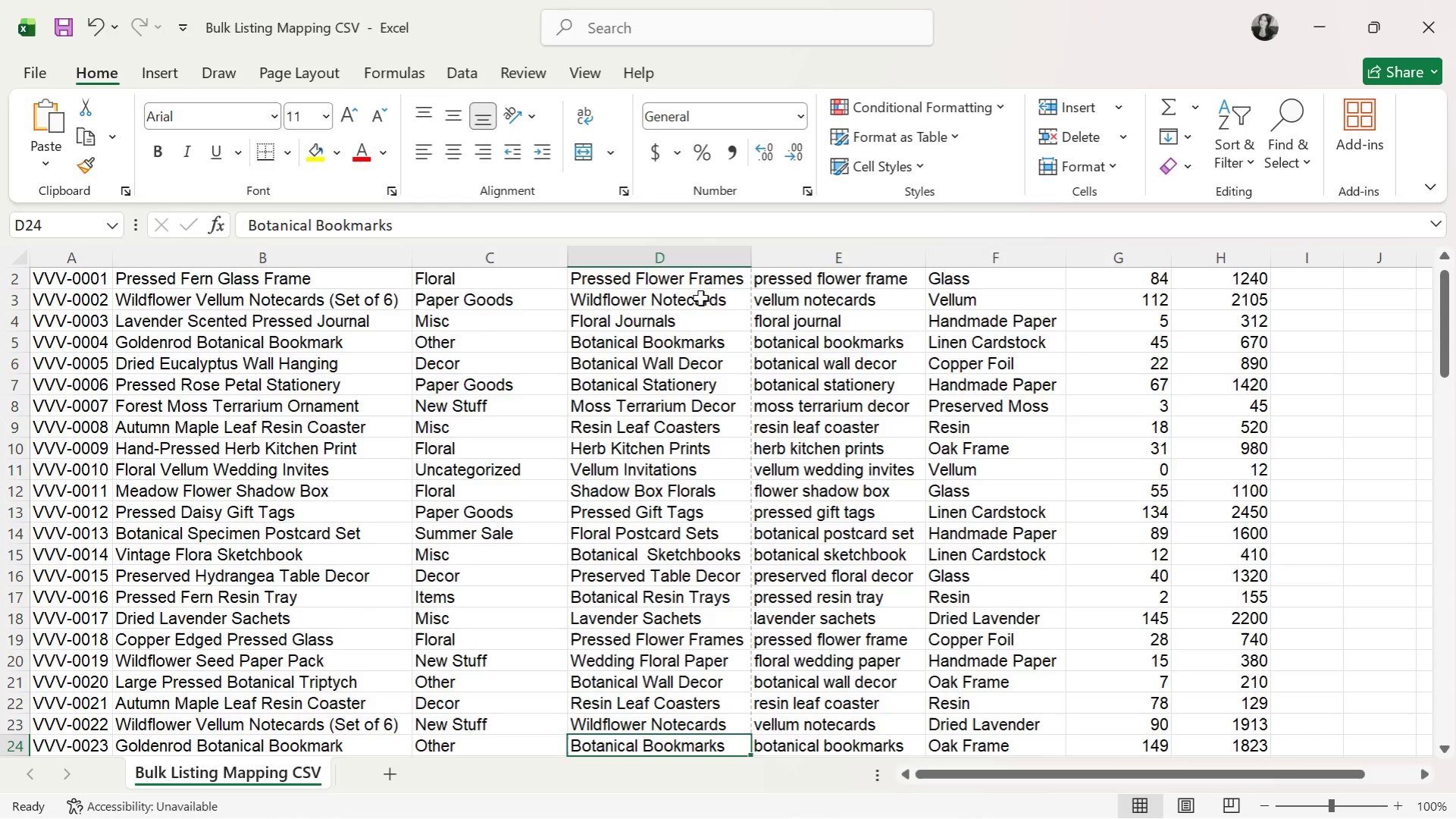 
key(Alt+Tab)
 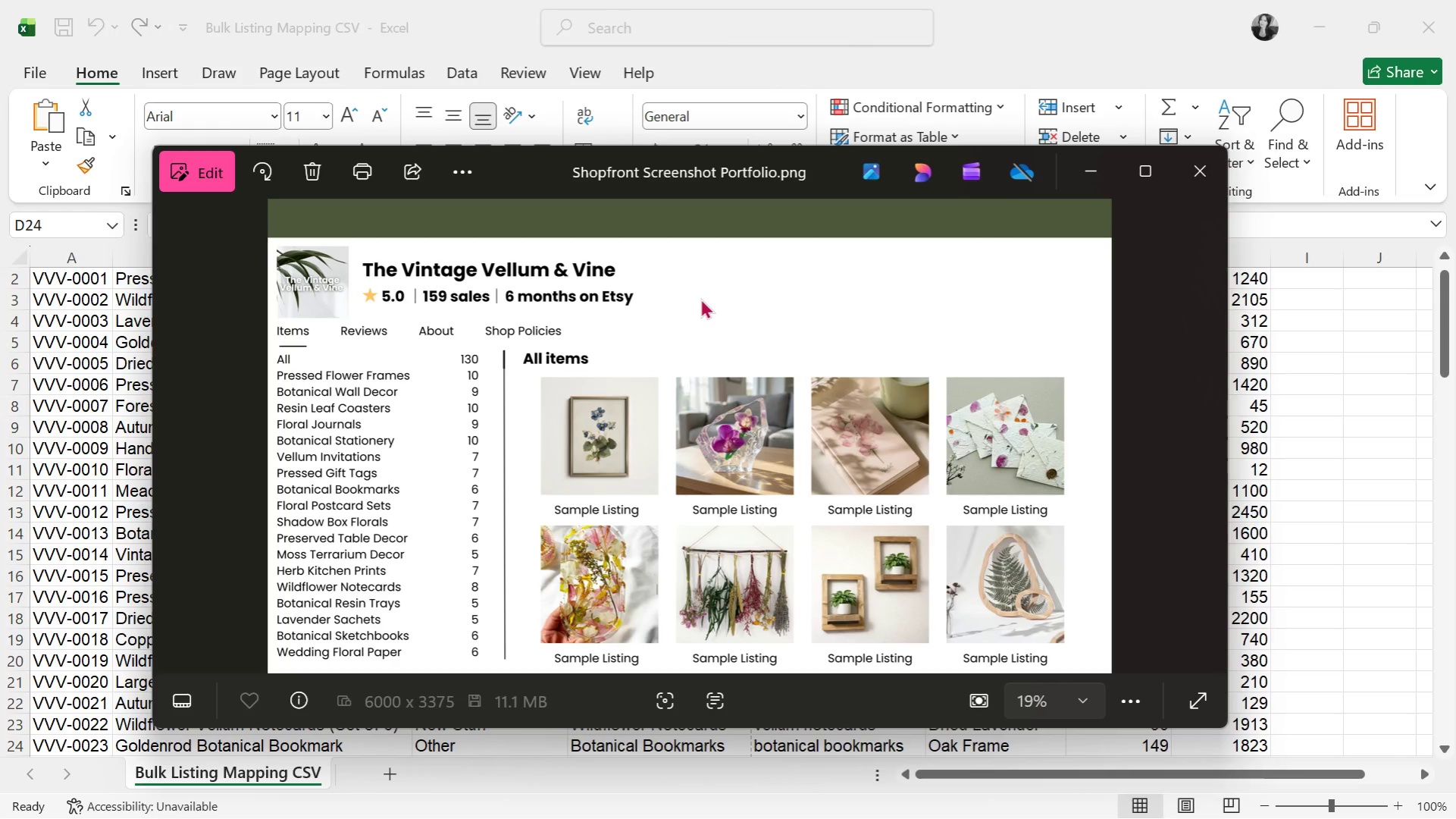 
key(Alt+AltLeft)
 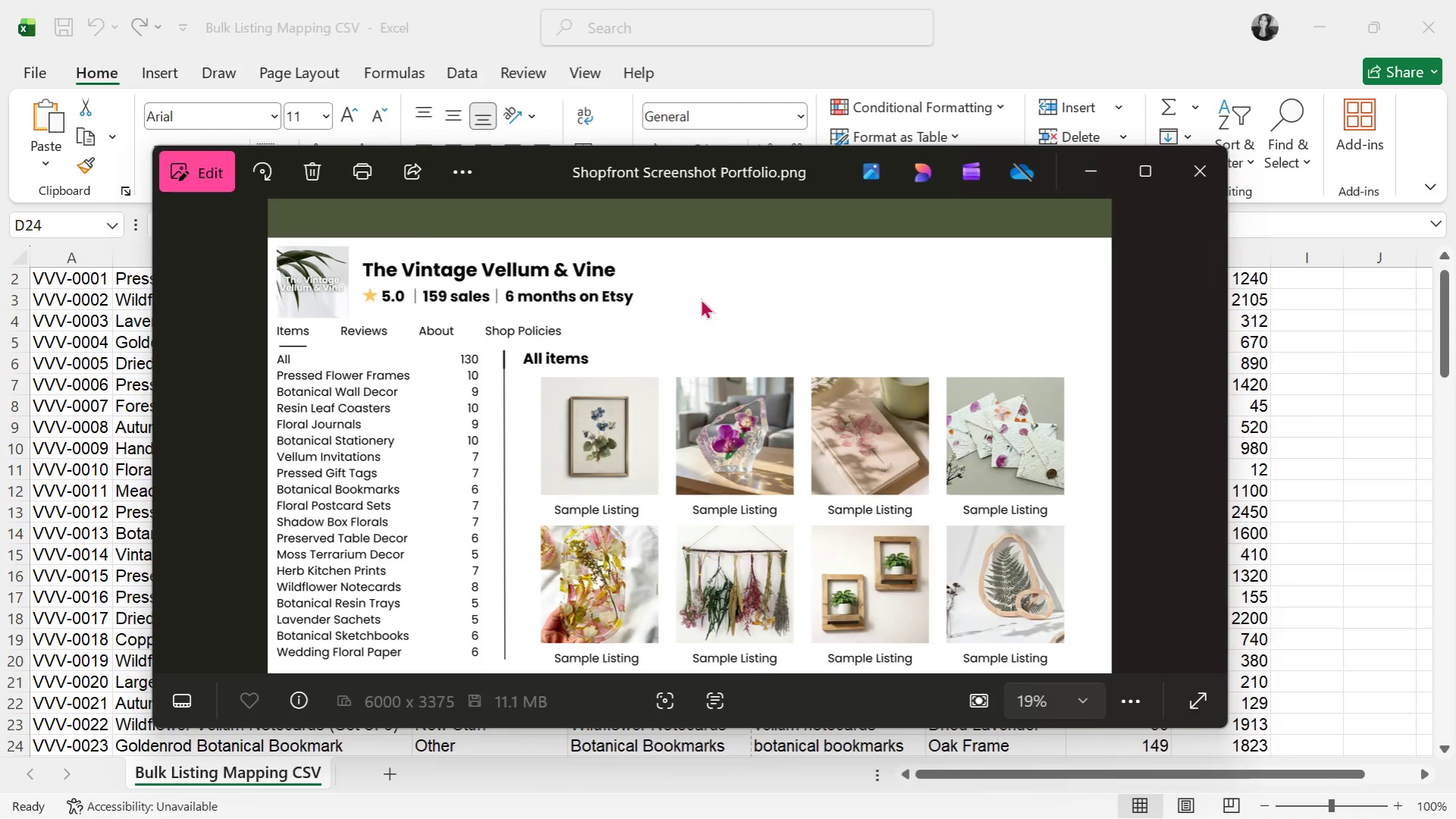 
key(Alt+Tab)
 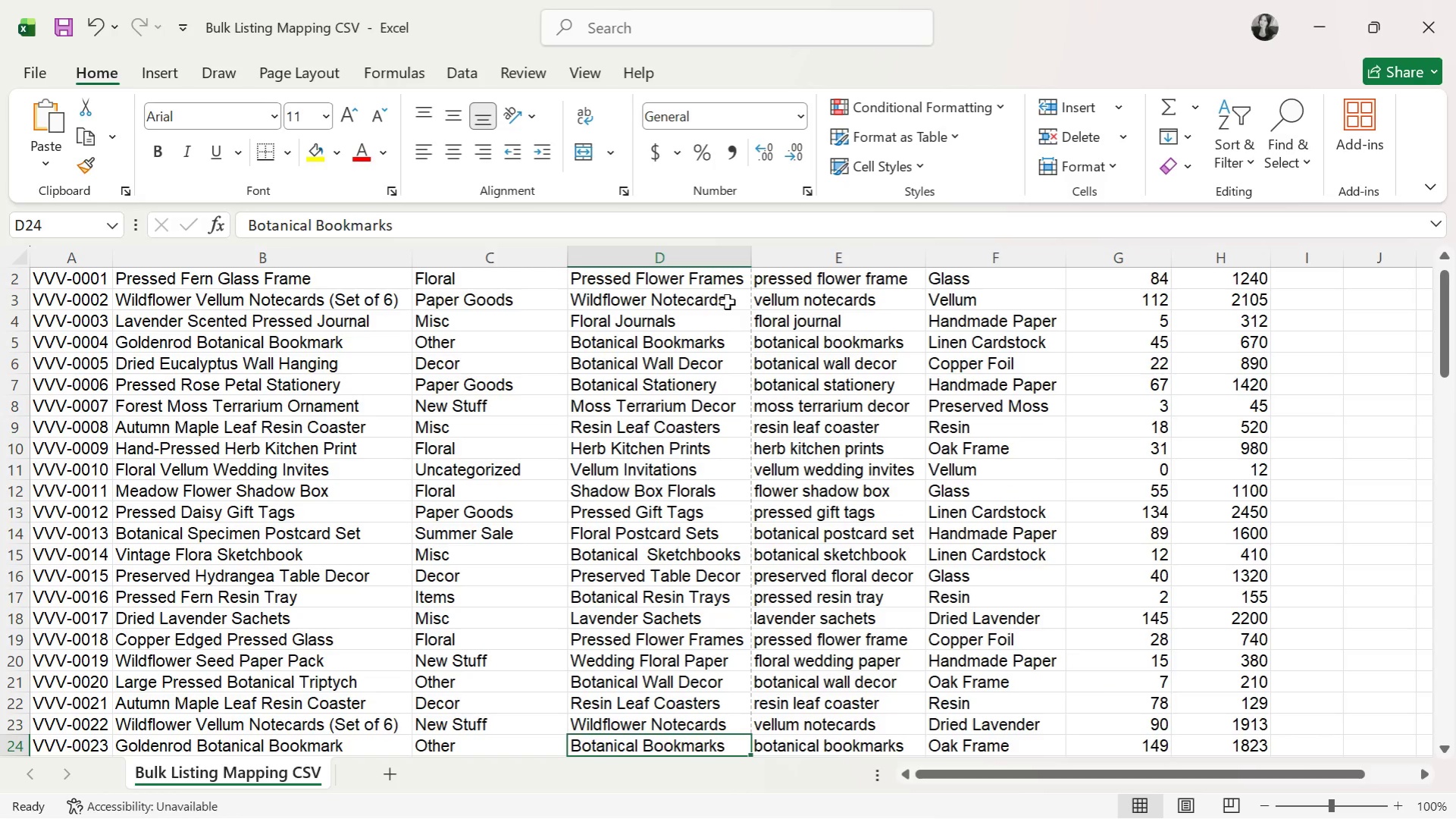 
scroll: coordinate [946, 536], scroll_direction: up, amount: 14.0
 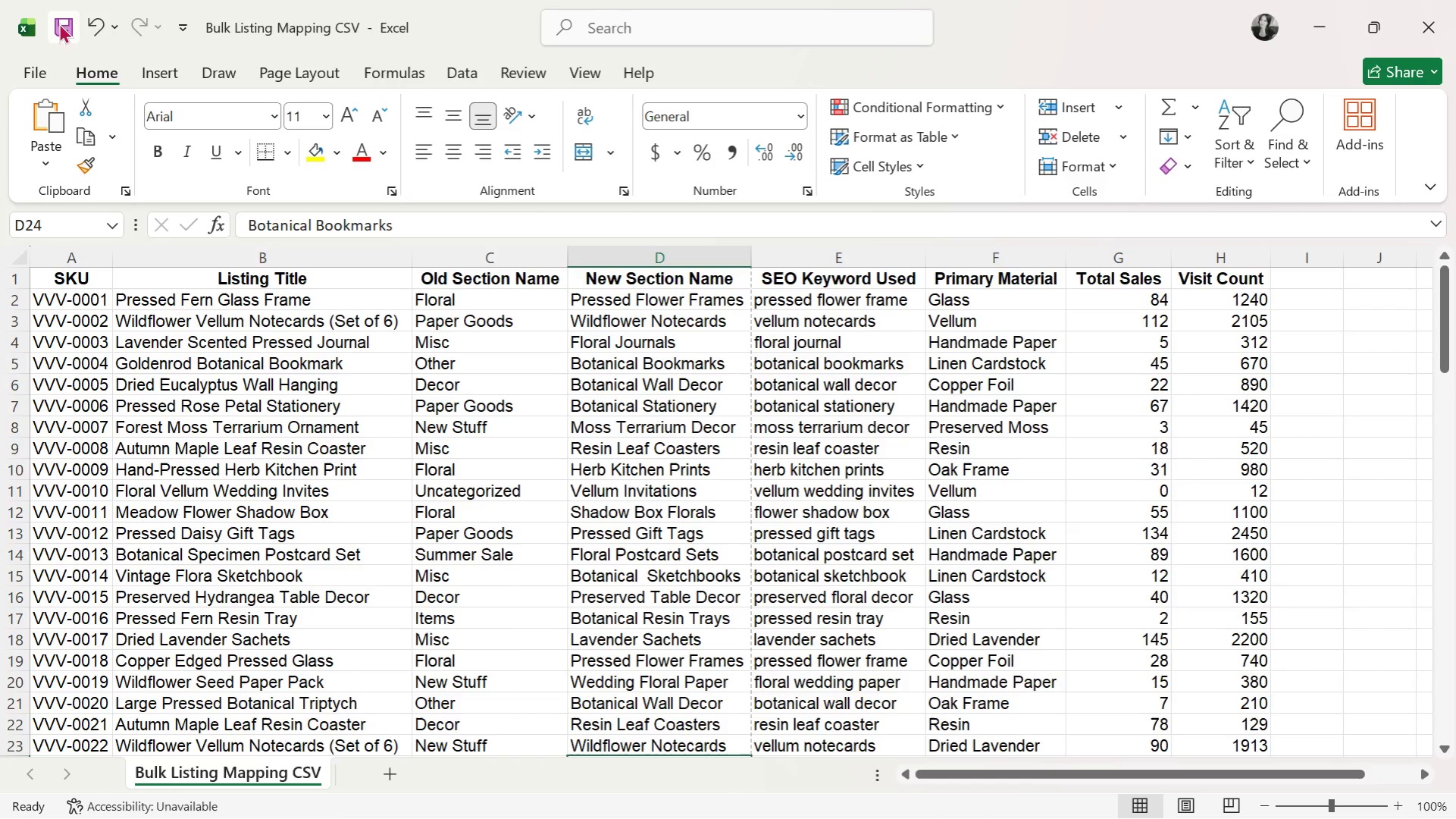 
double_click([63, 23])
 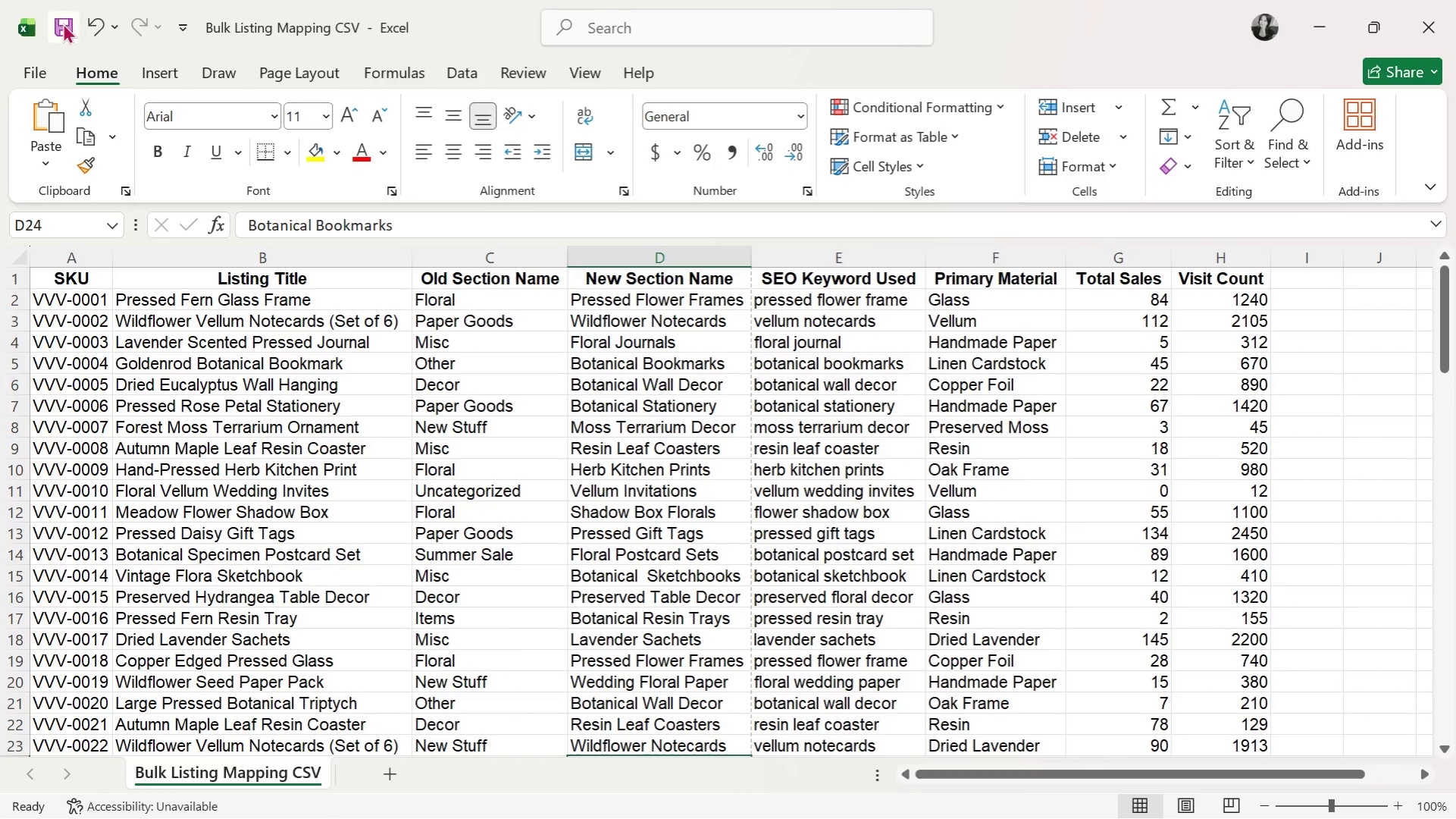 
triple_click([63, 23])
 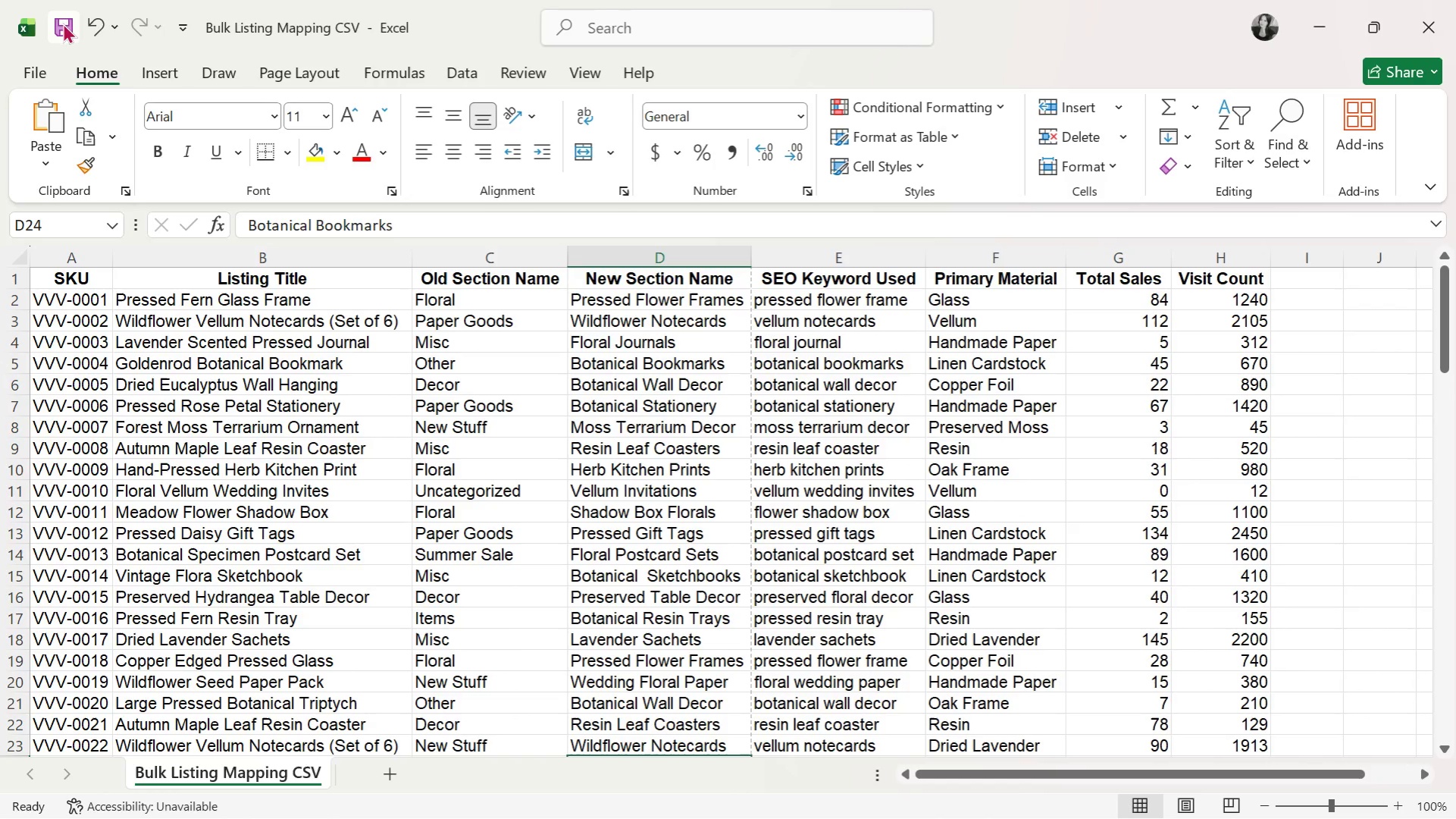 
triple_click([63, 23])
 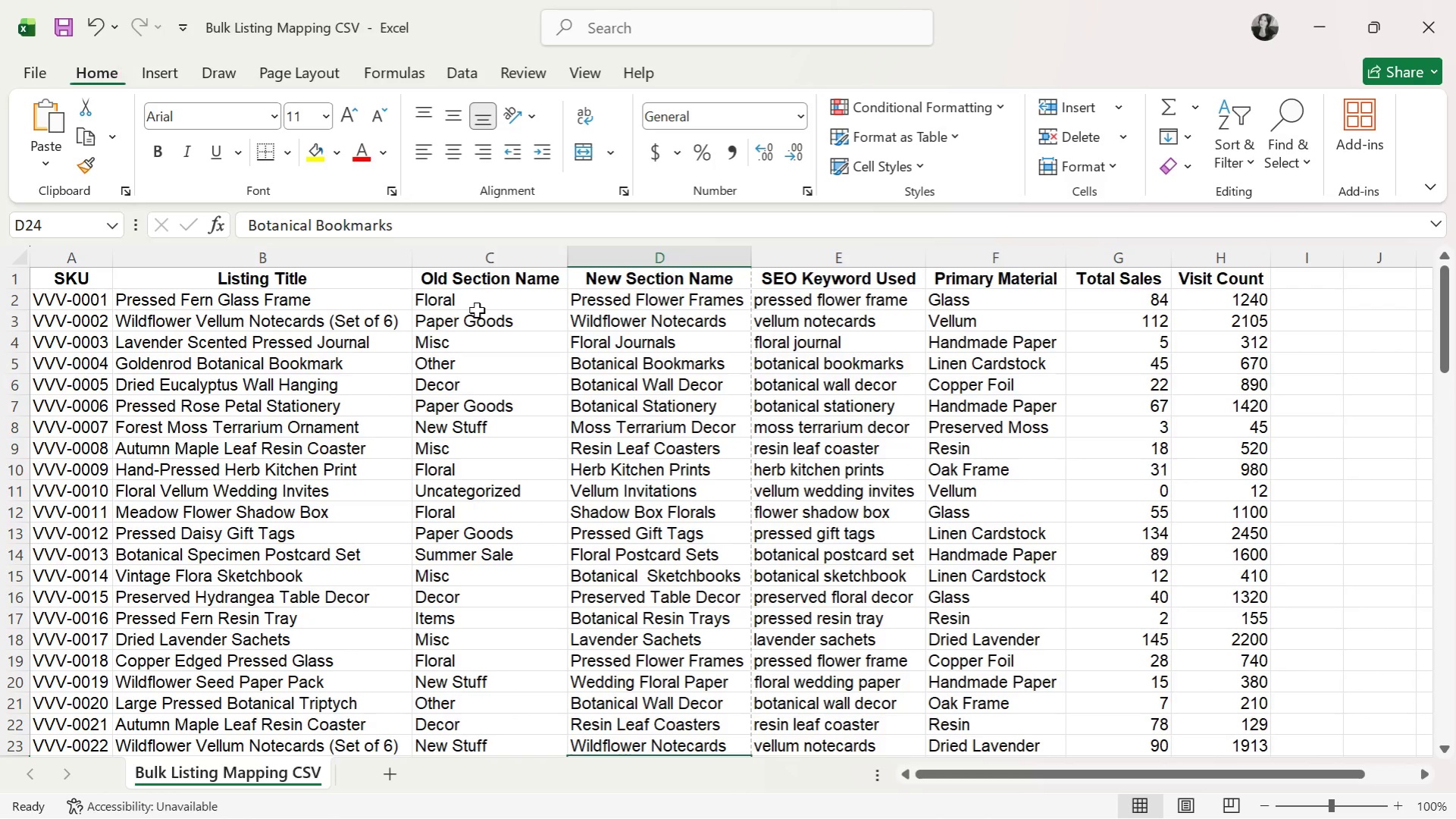 
key(Alt+Tab)
 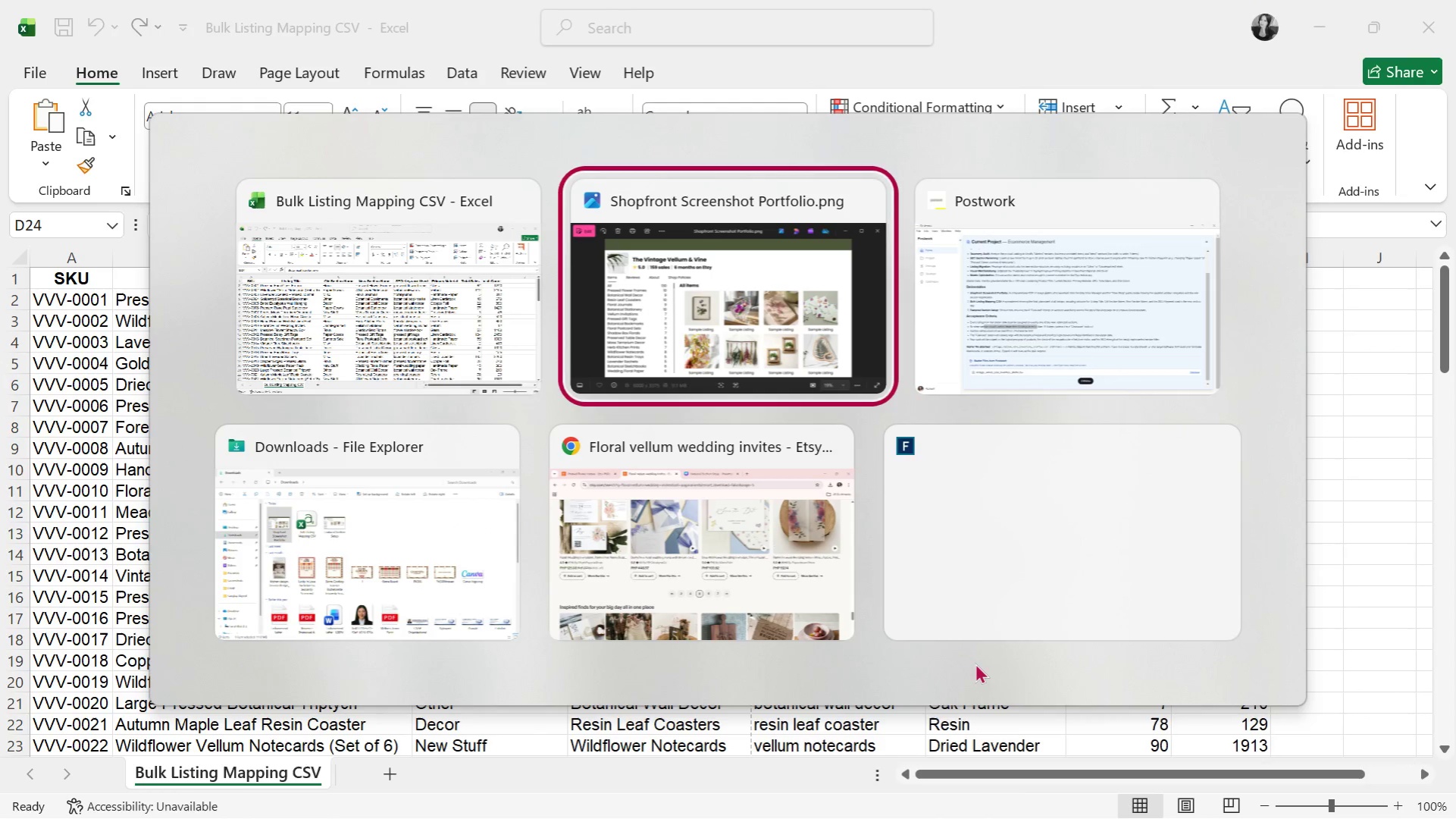 
key(Alt+Tab)